 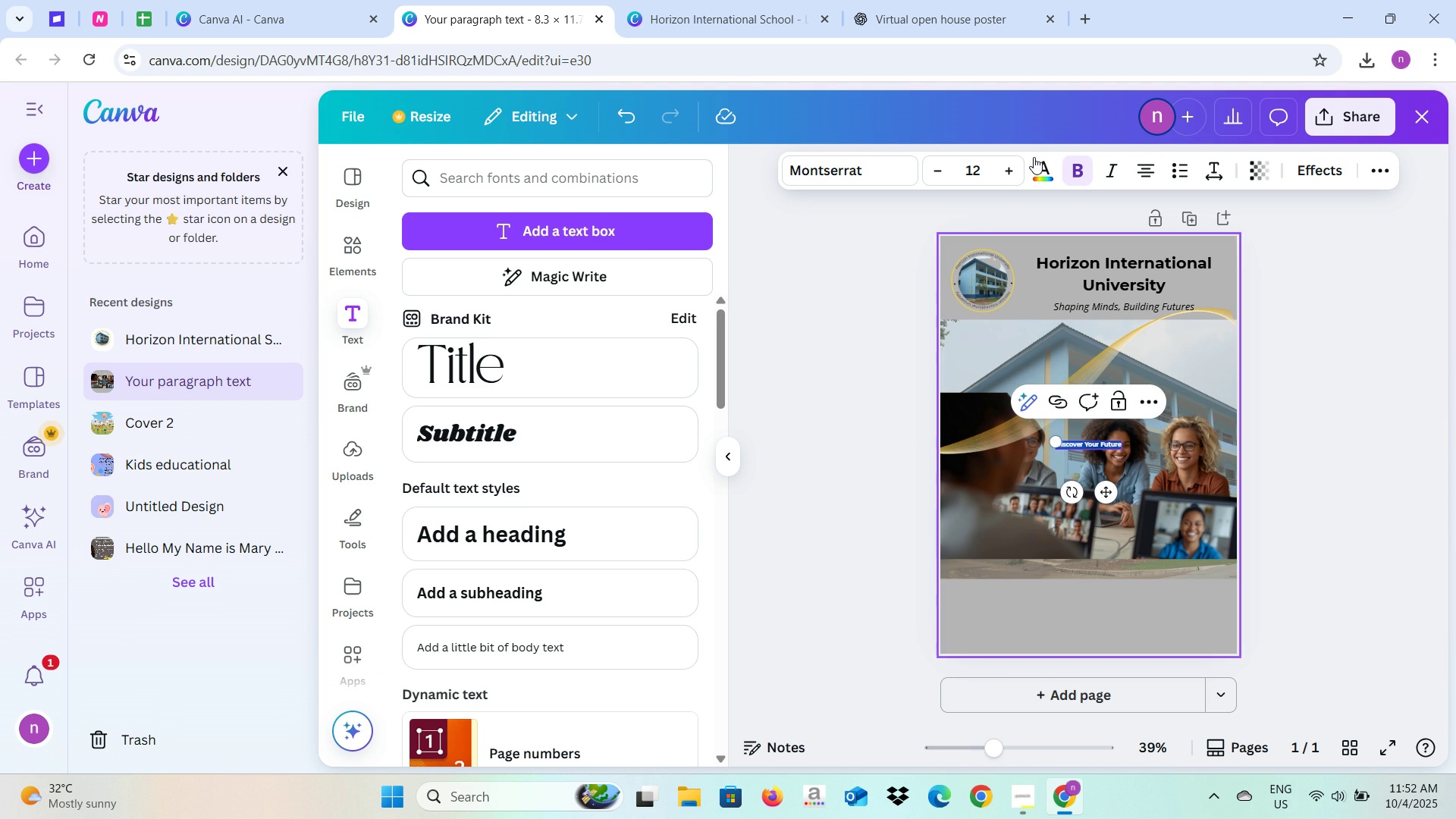 
double_click([1013, 174])
 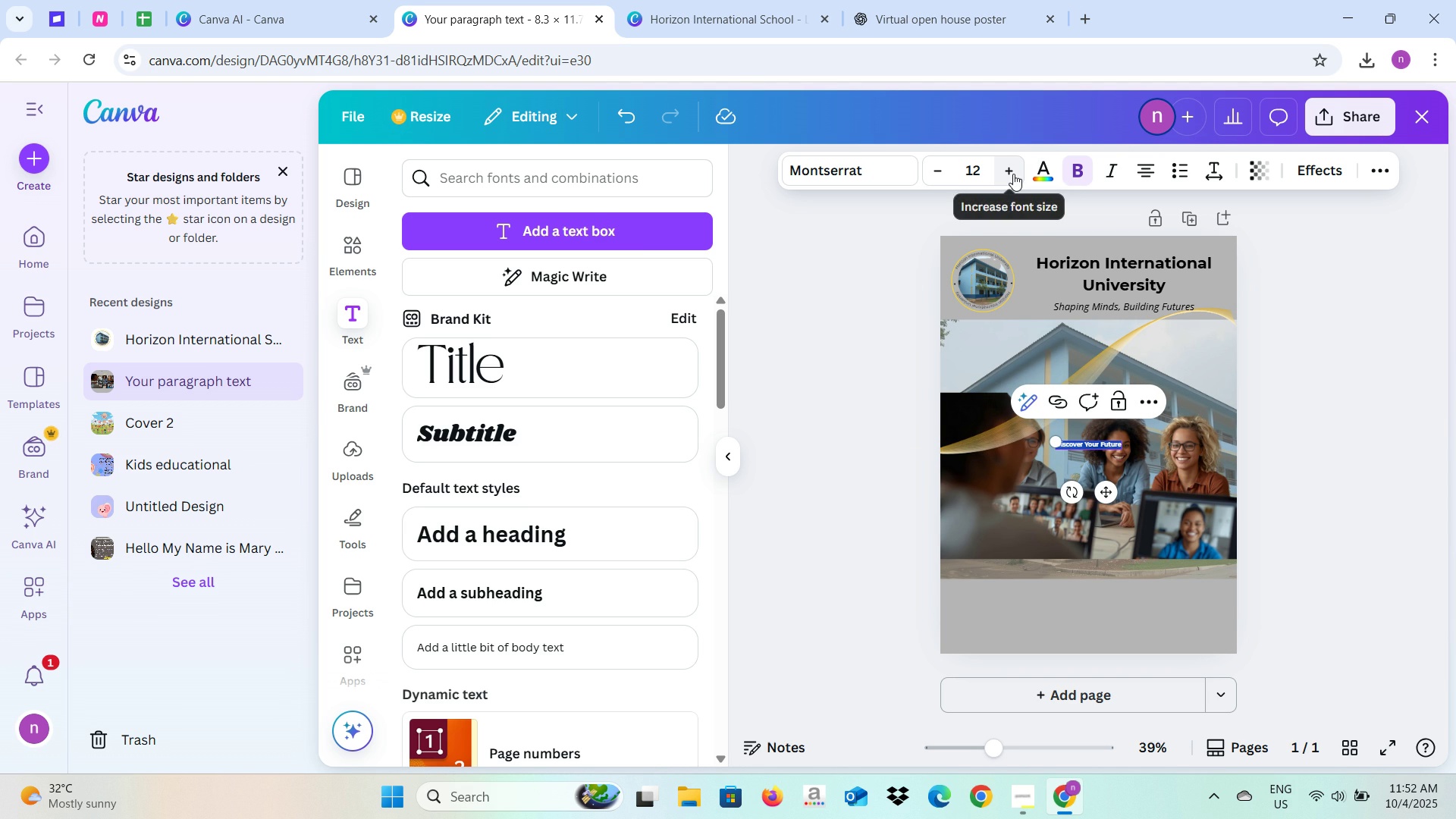 
triple_click([1013, 174])
 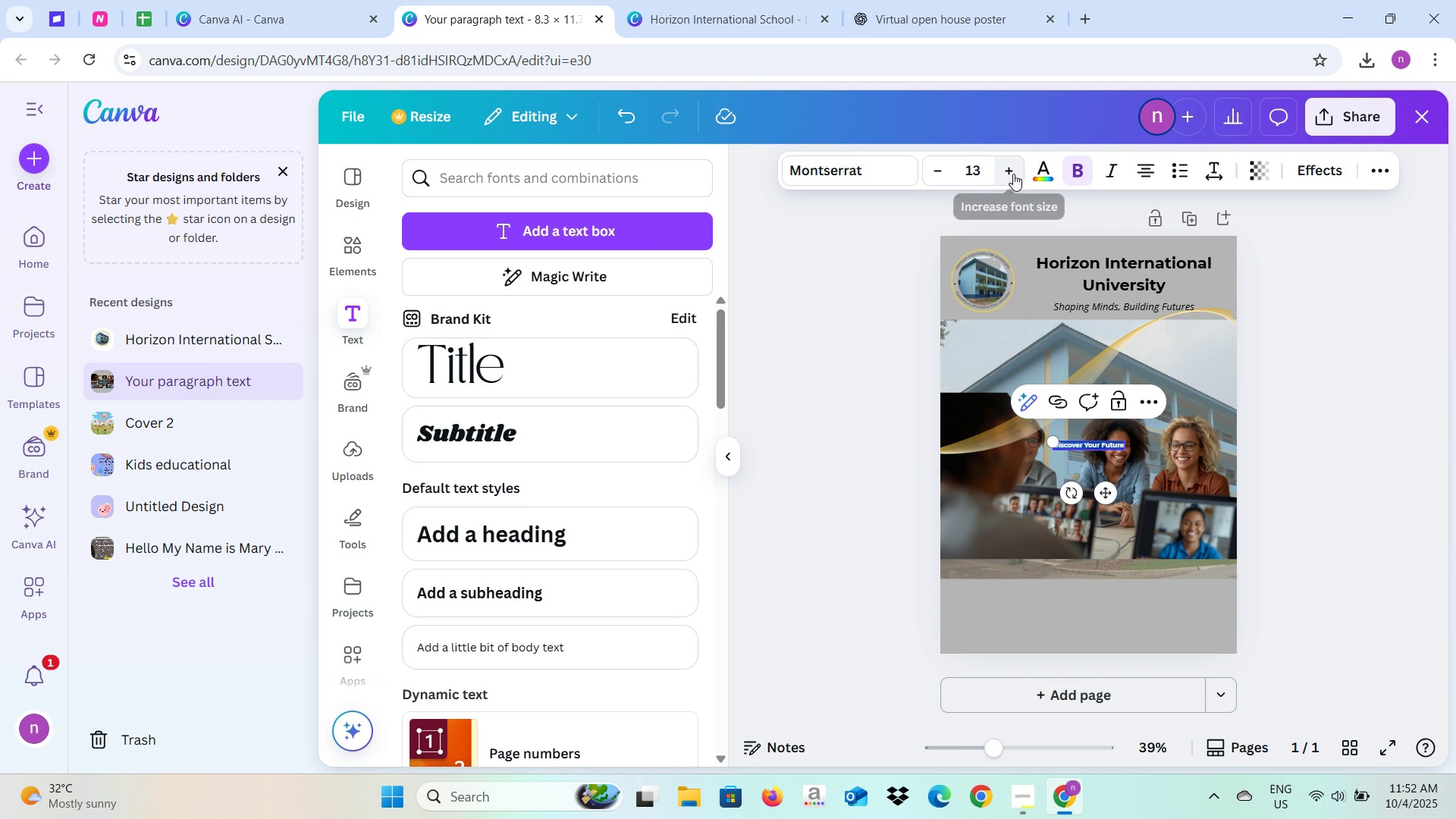 
triple_click([1013, 174])
 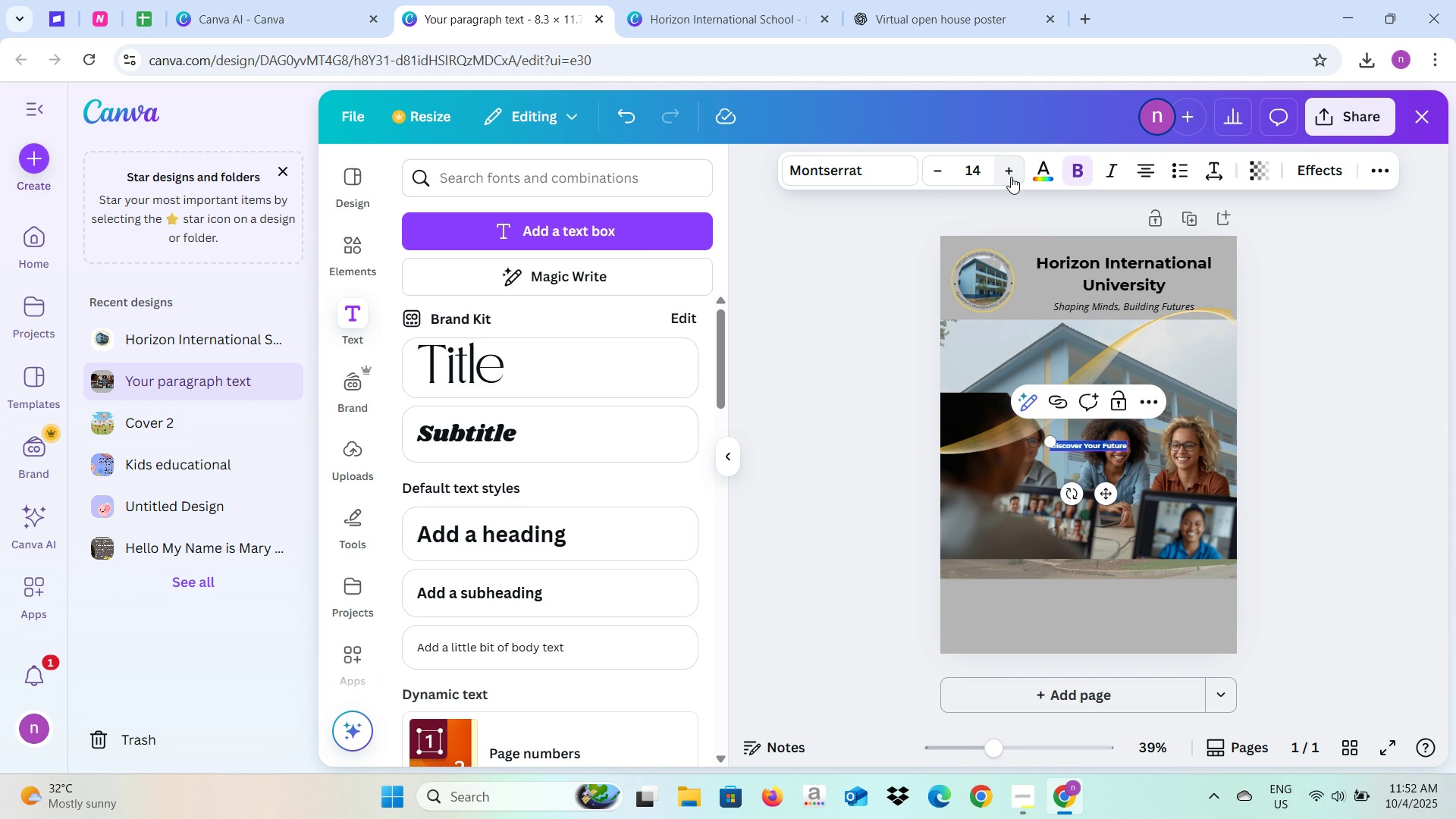 
triple_click([1013, 174])
 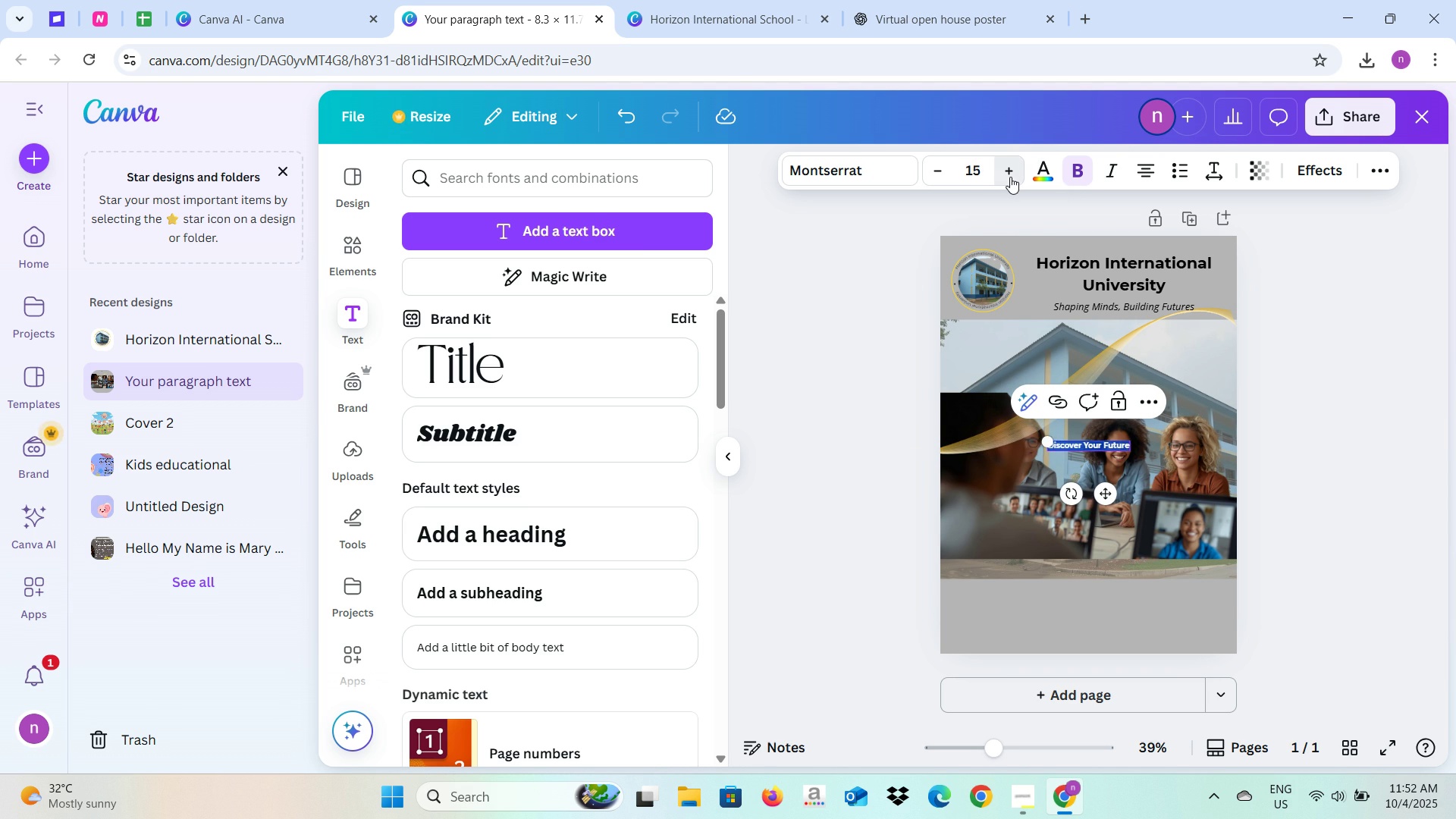 
triple_click([1010, 177])
 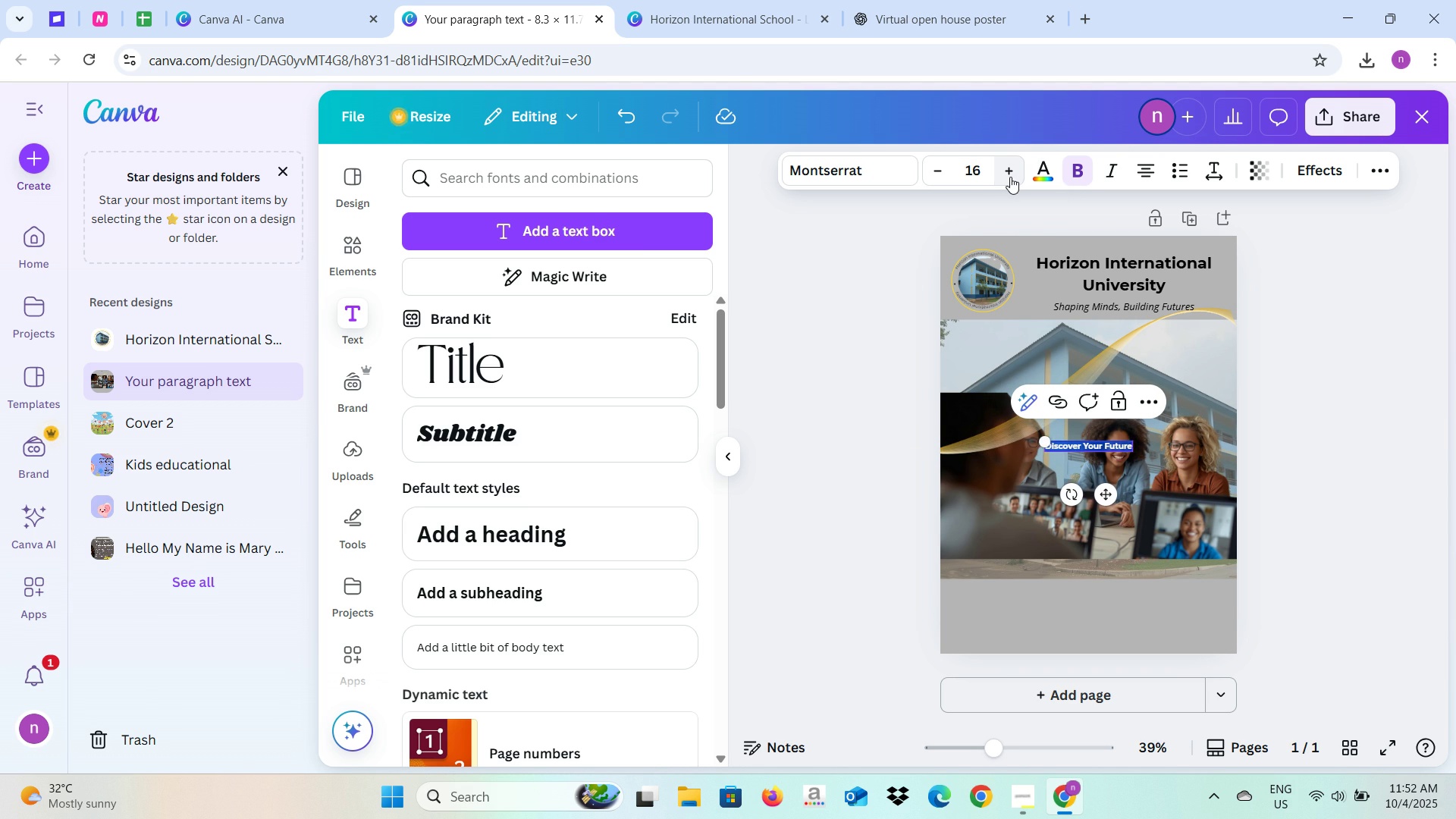 
triple_click([1010, 177])
 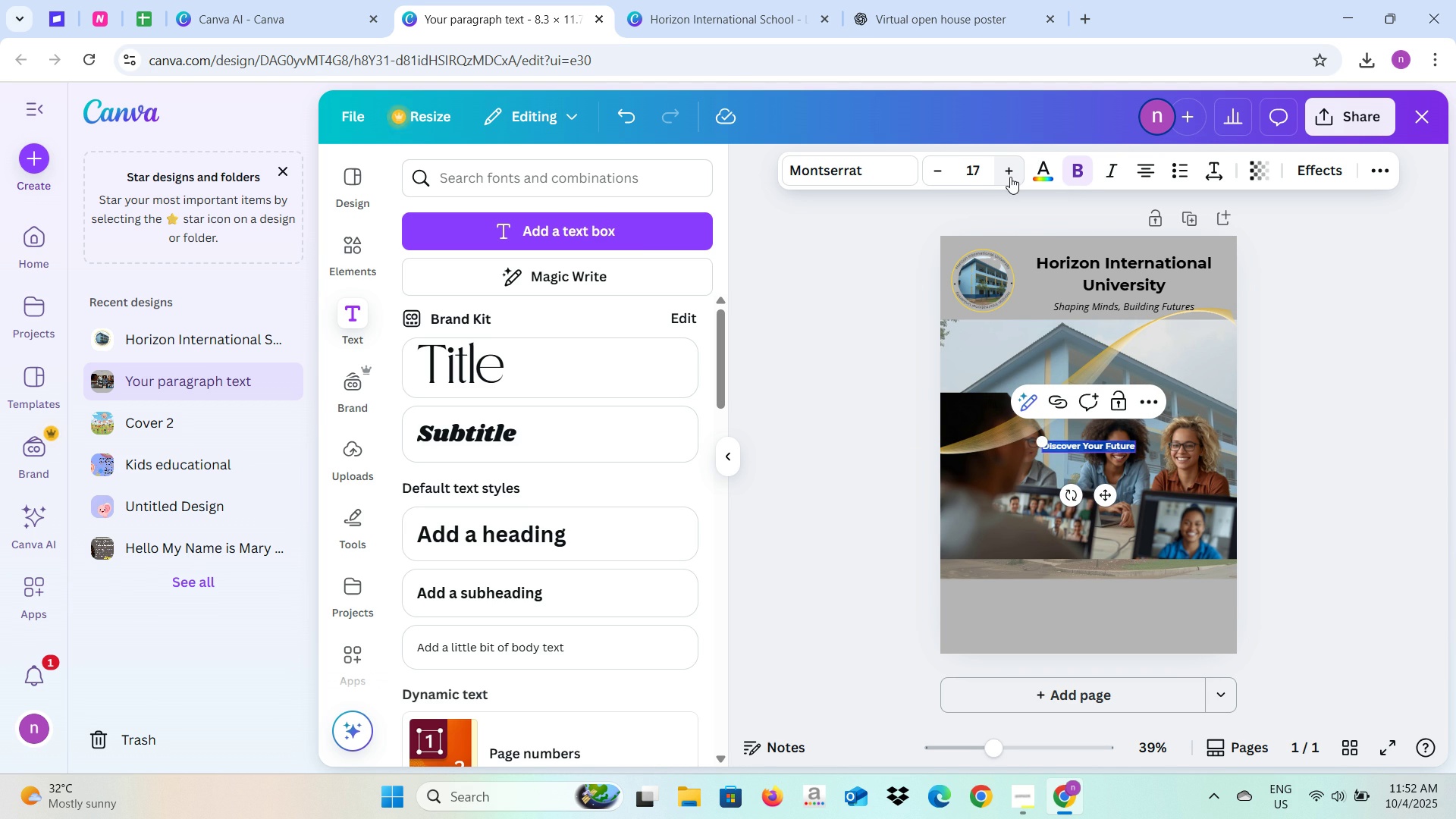 
triple_click([1010, 177])
 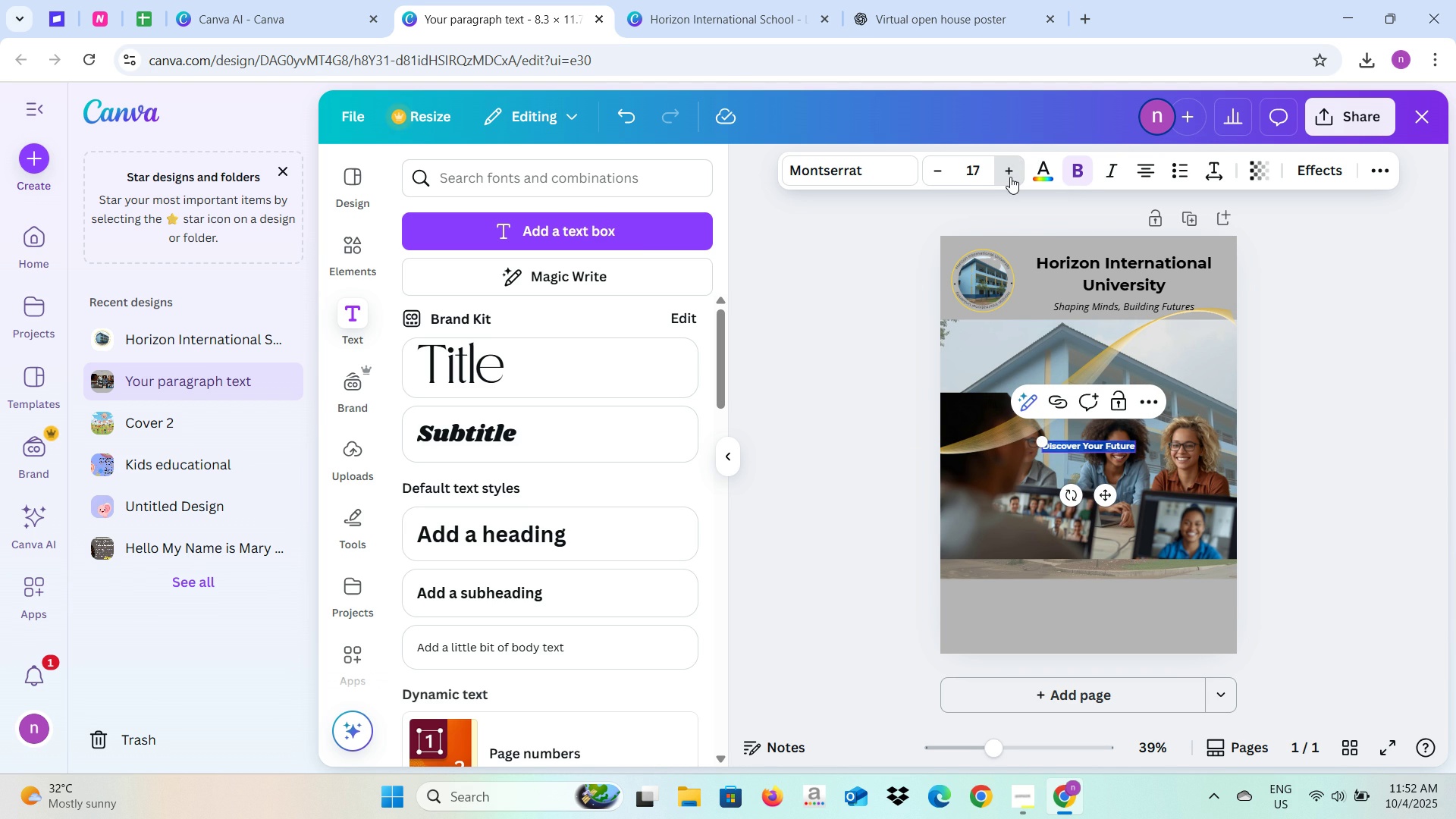 
triple_click([1010, 177])
 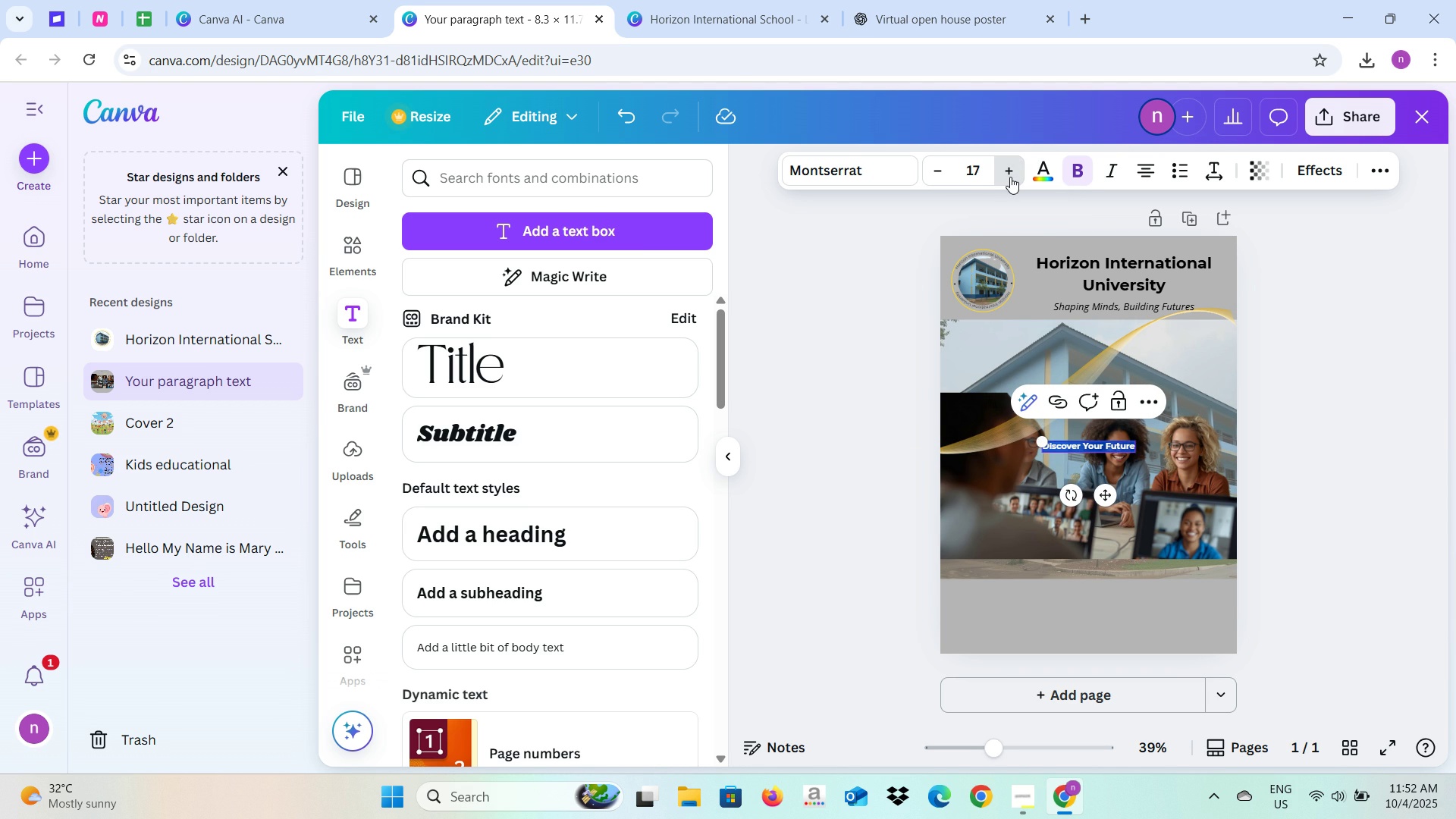 
triple_click([1010, 177])
 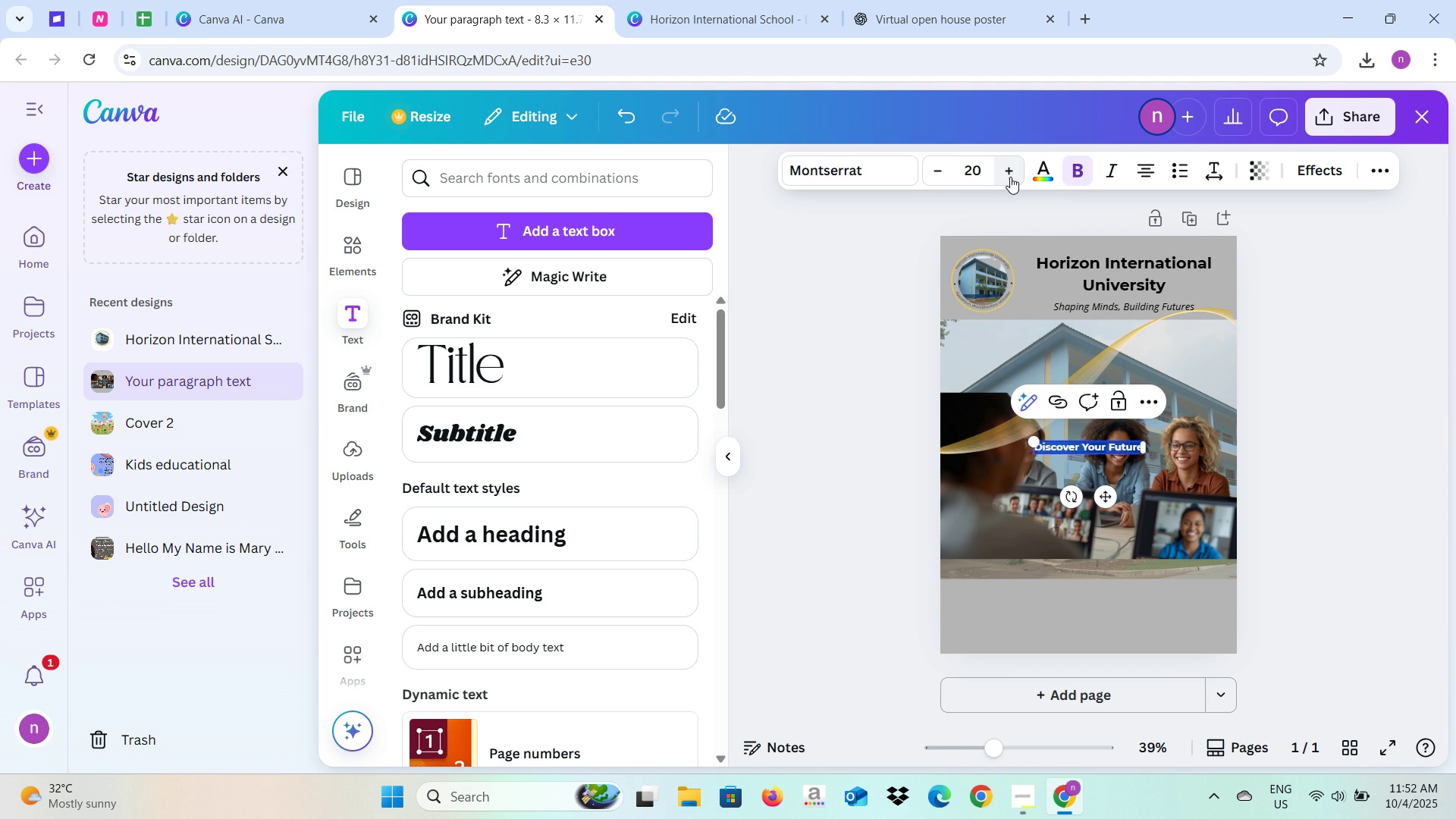 
triple_click([1010, 177])
 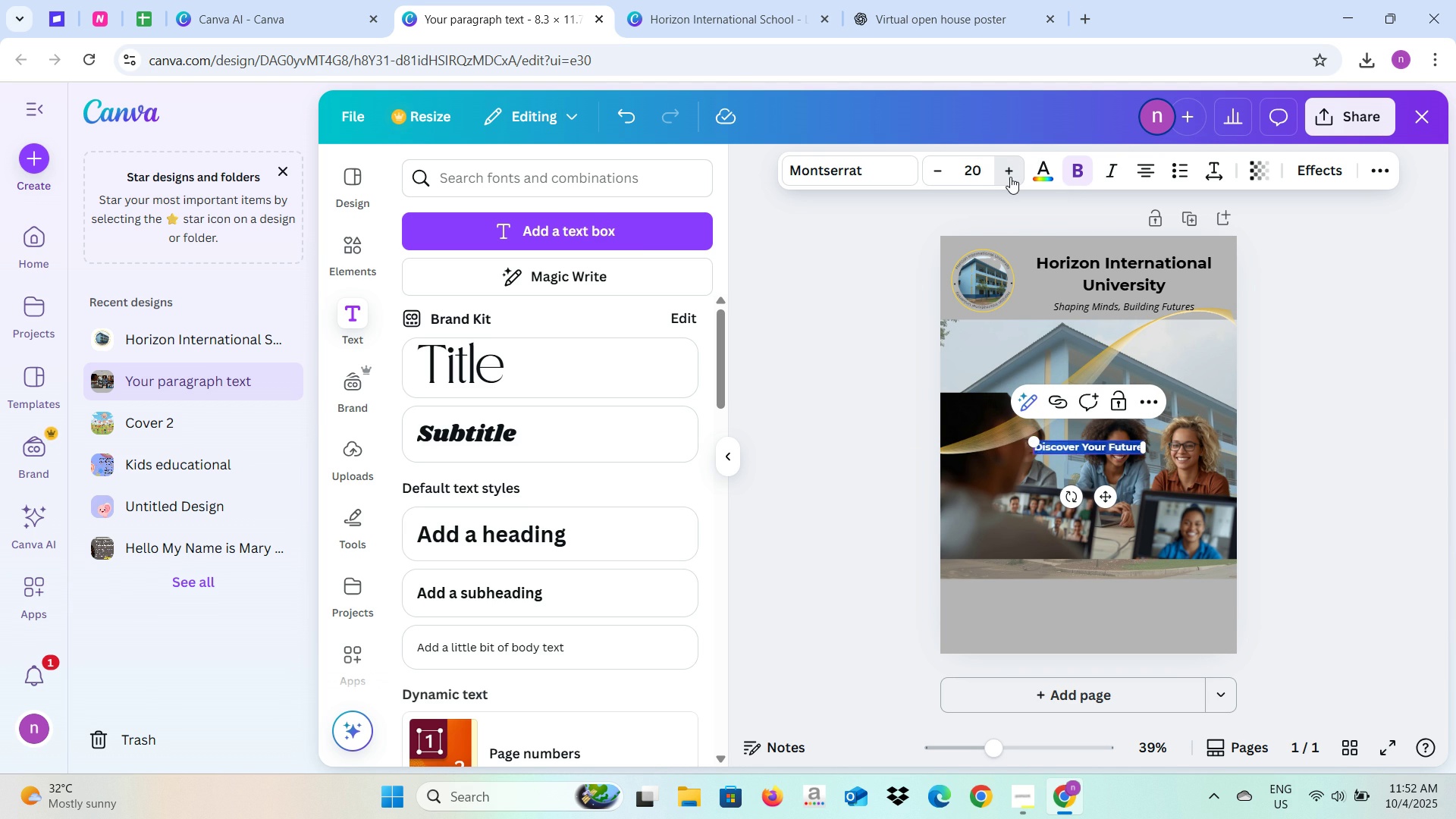 
triple_click([1010, 177])
 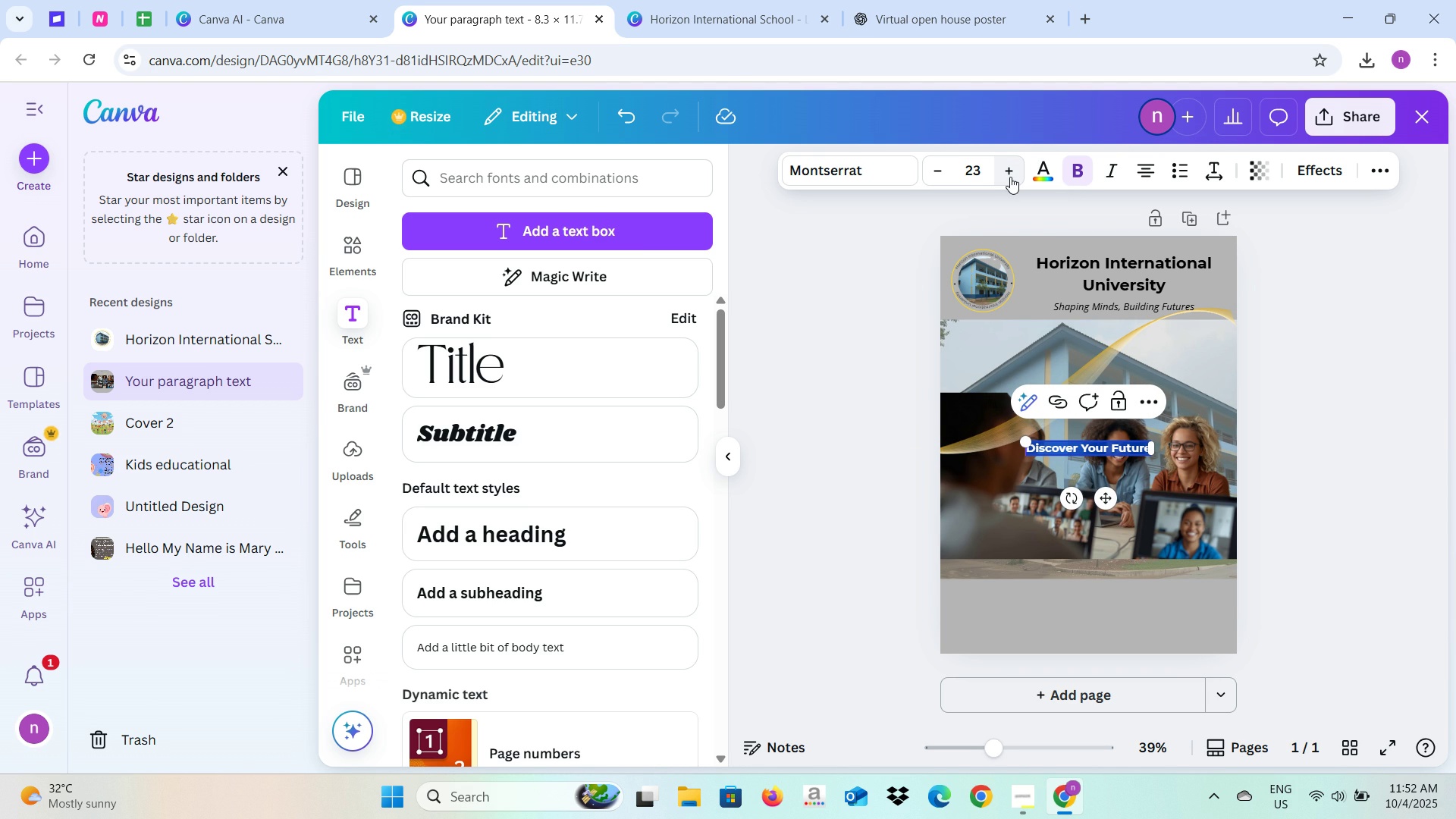 
triple_click([1010, 177])
 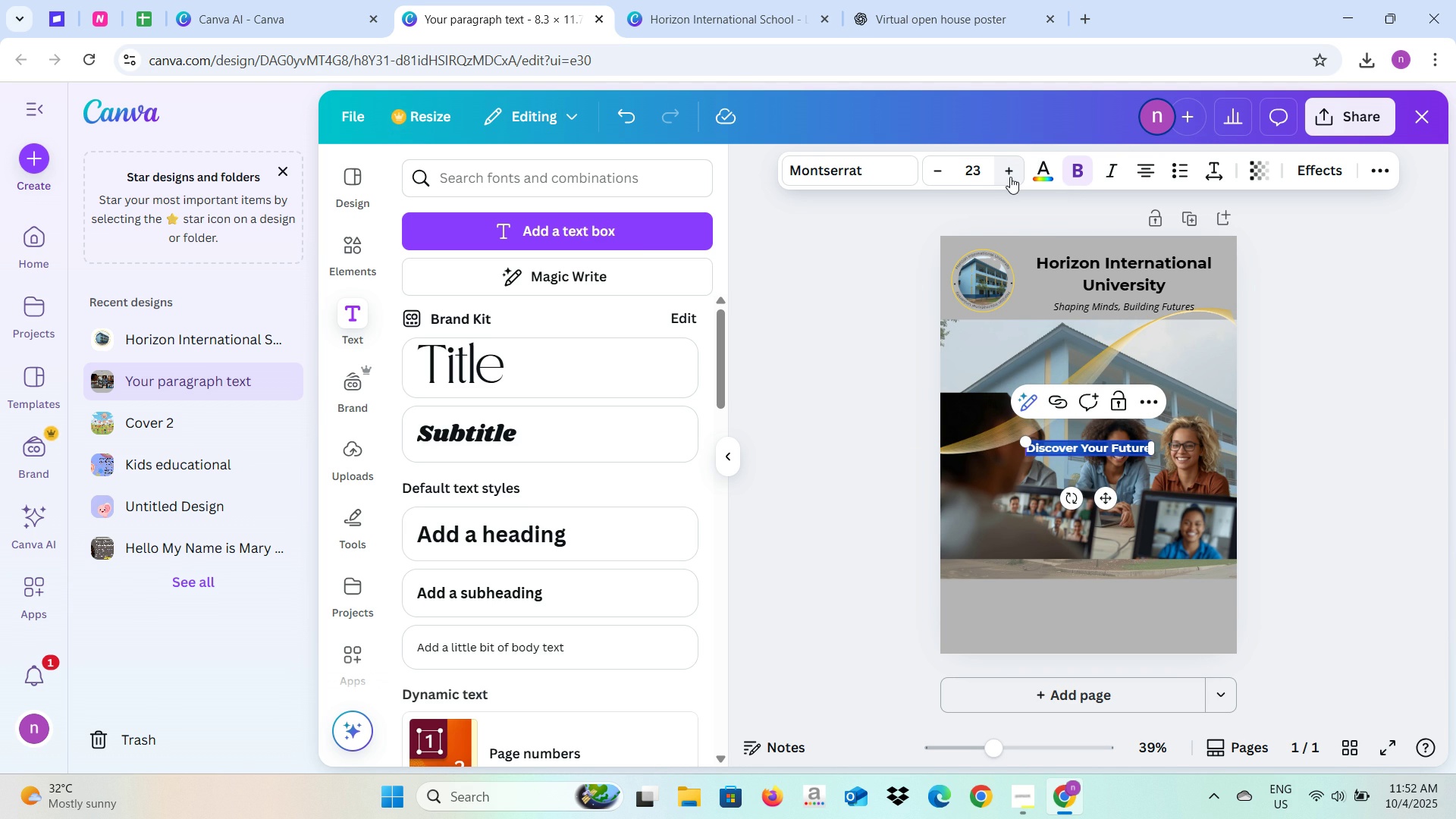 
triple_click([1010, 177])
 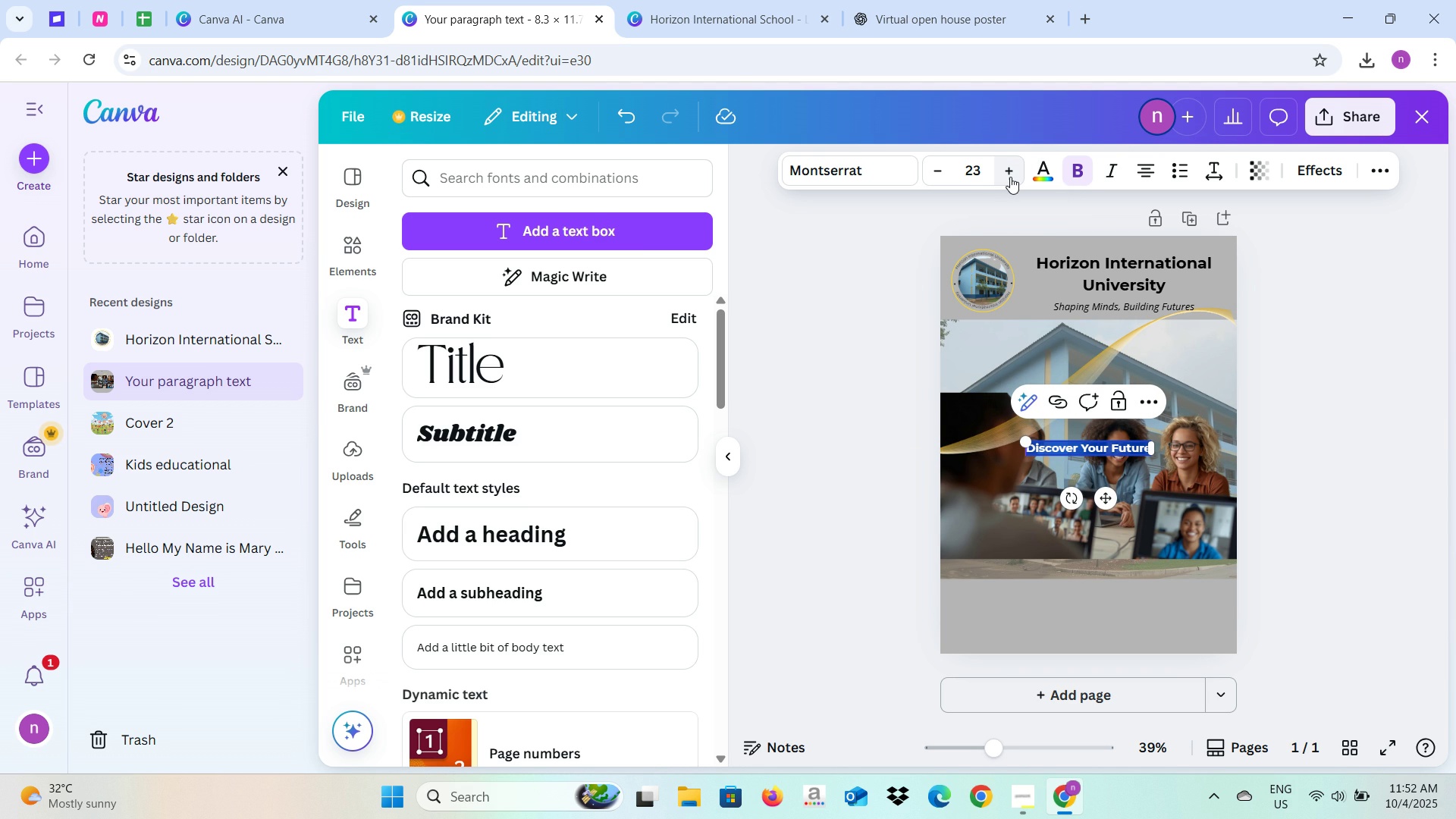 
triple_click([1010, 177])
 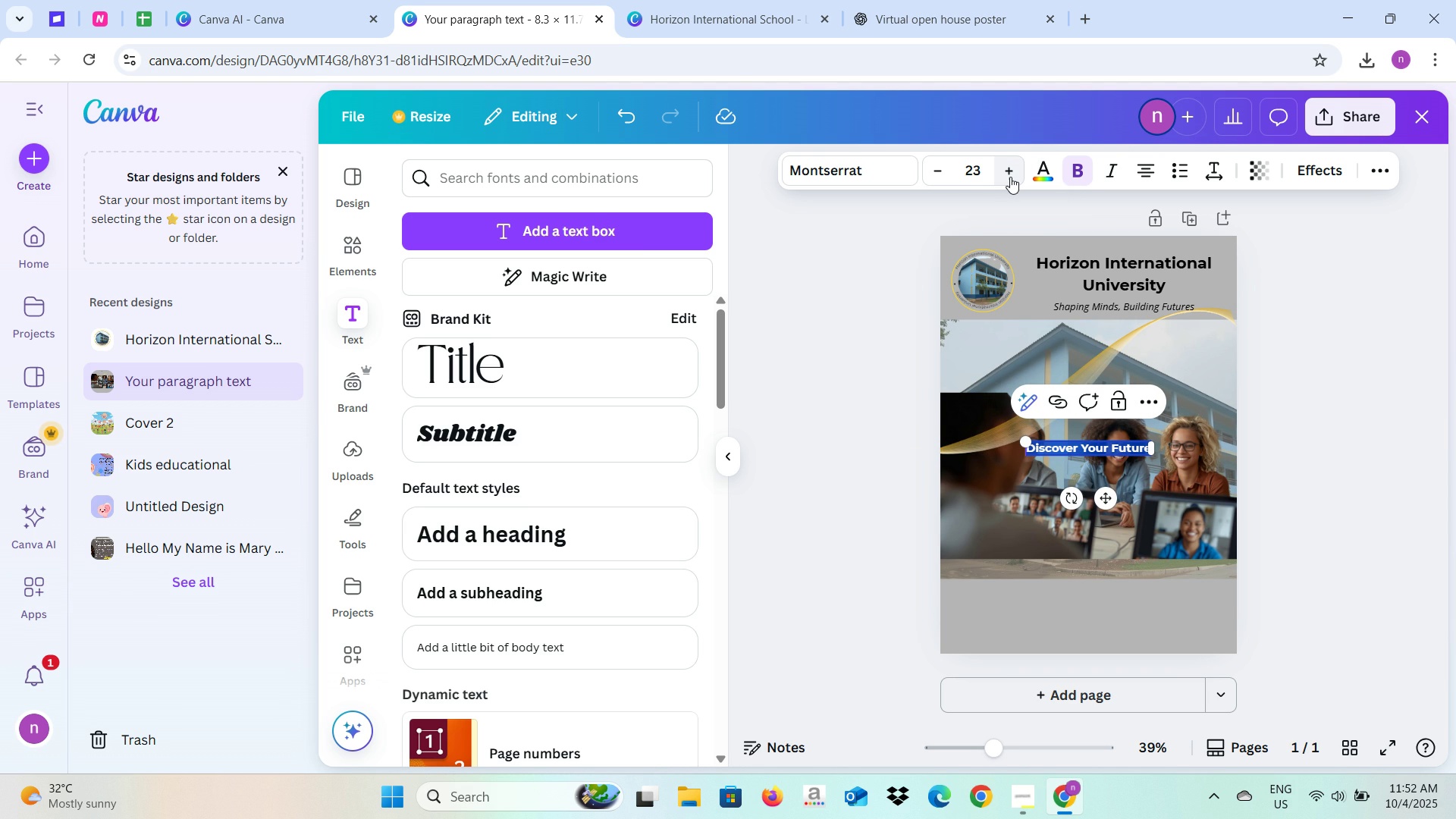 
triple_click([1010, 177])
 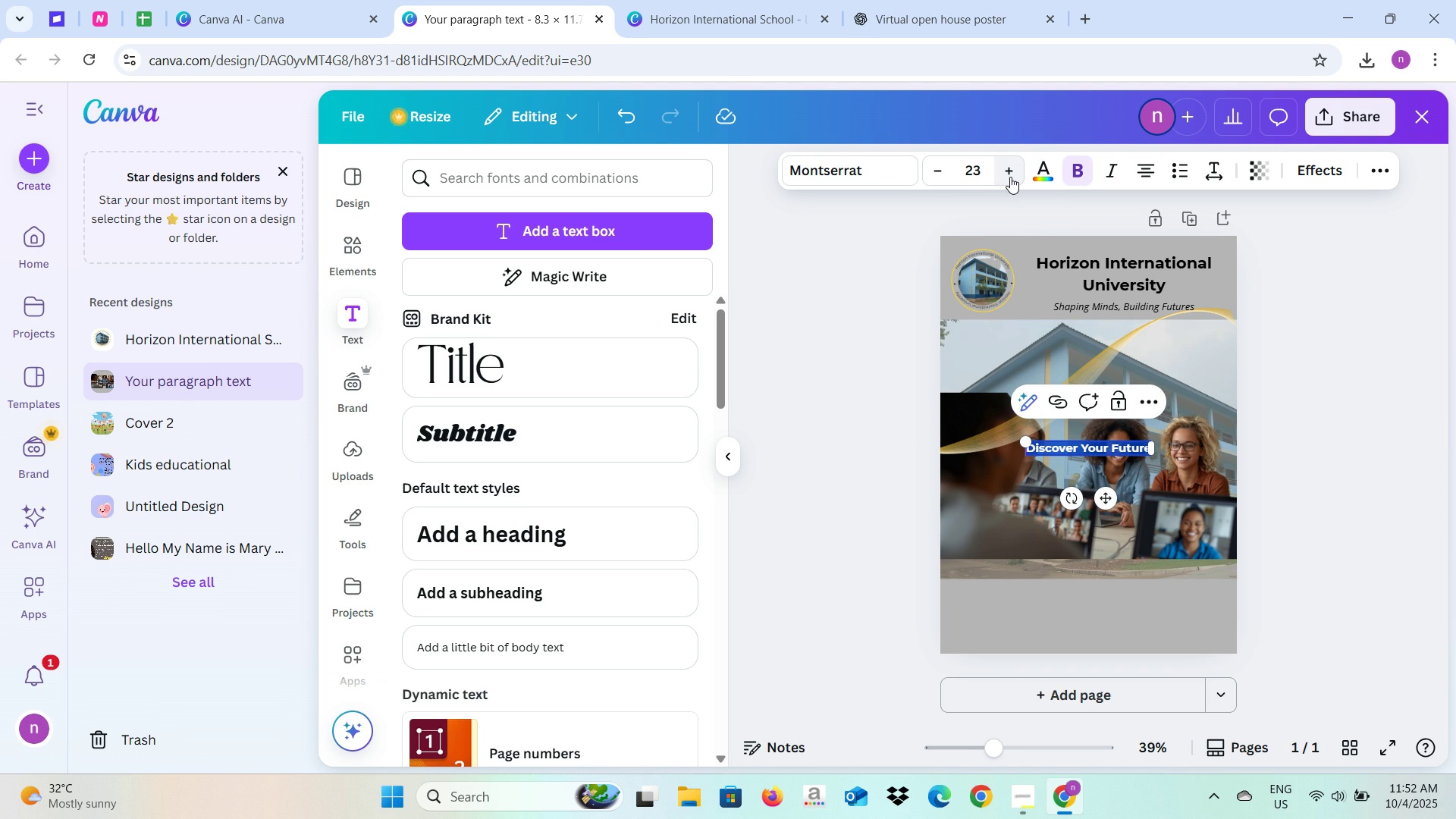 
triple_click([1010, 177])
 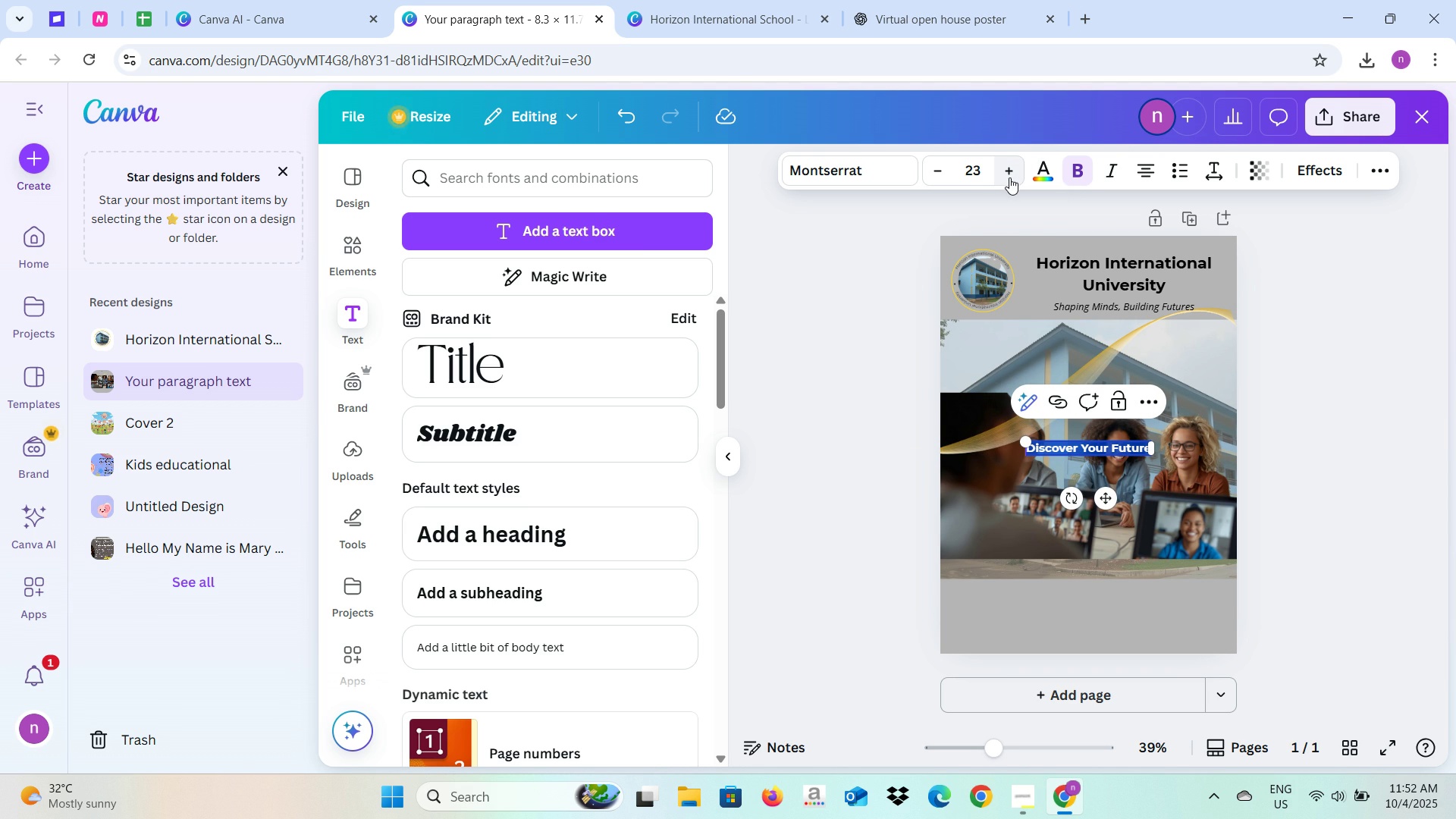 
triple_click([1010, 177])
 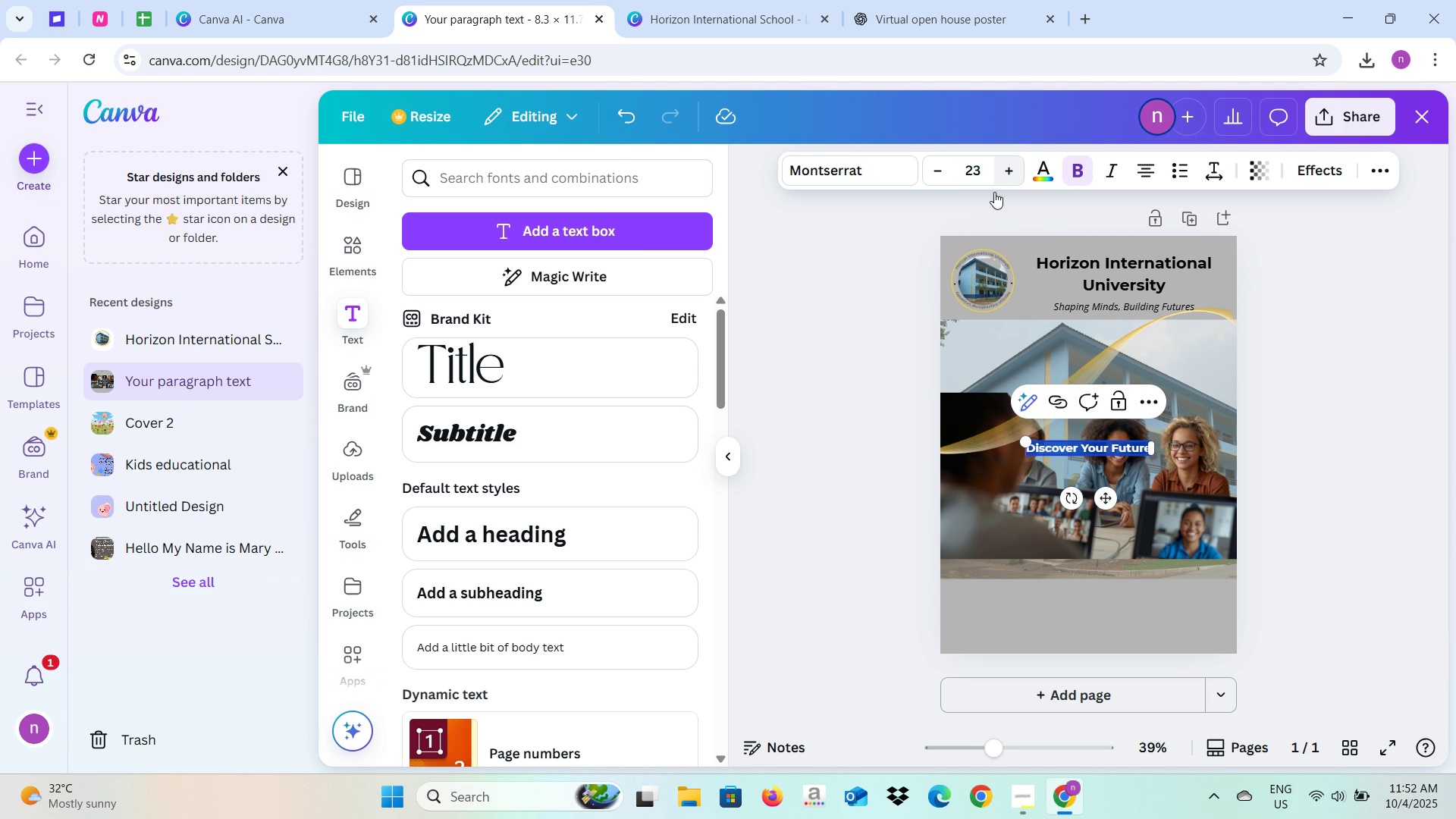 
triple_click([1009, 177])
 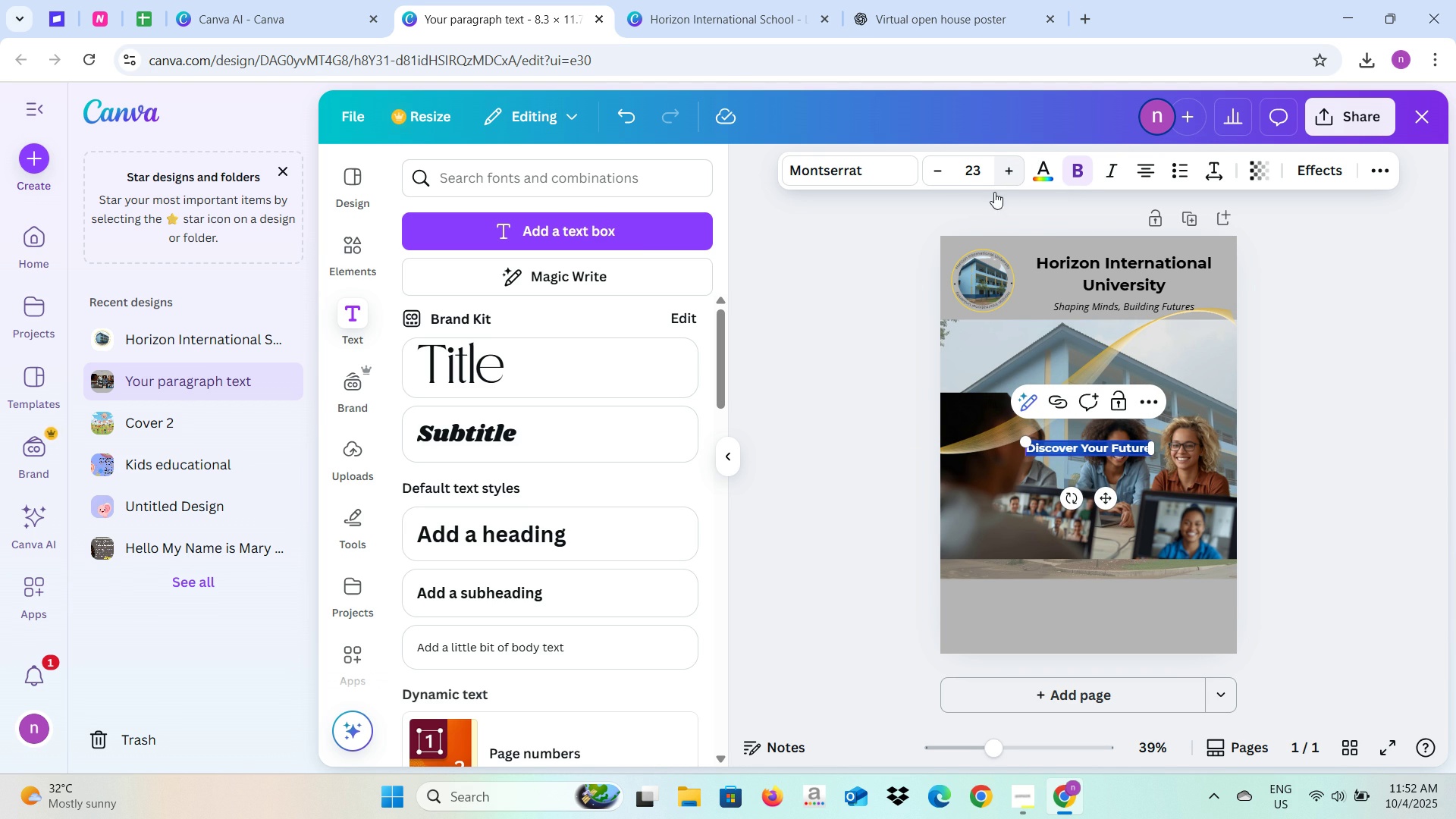 
triple_click([1009, 177])
 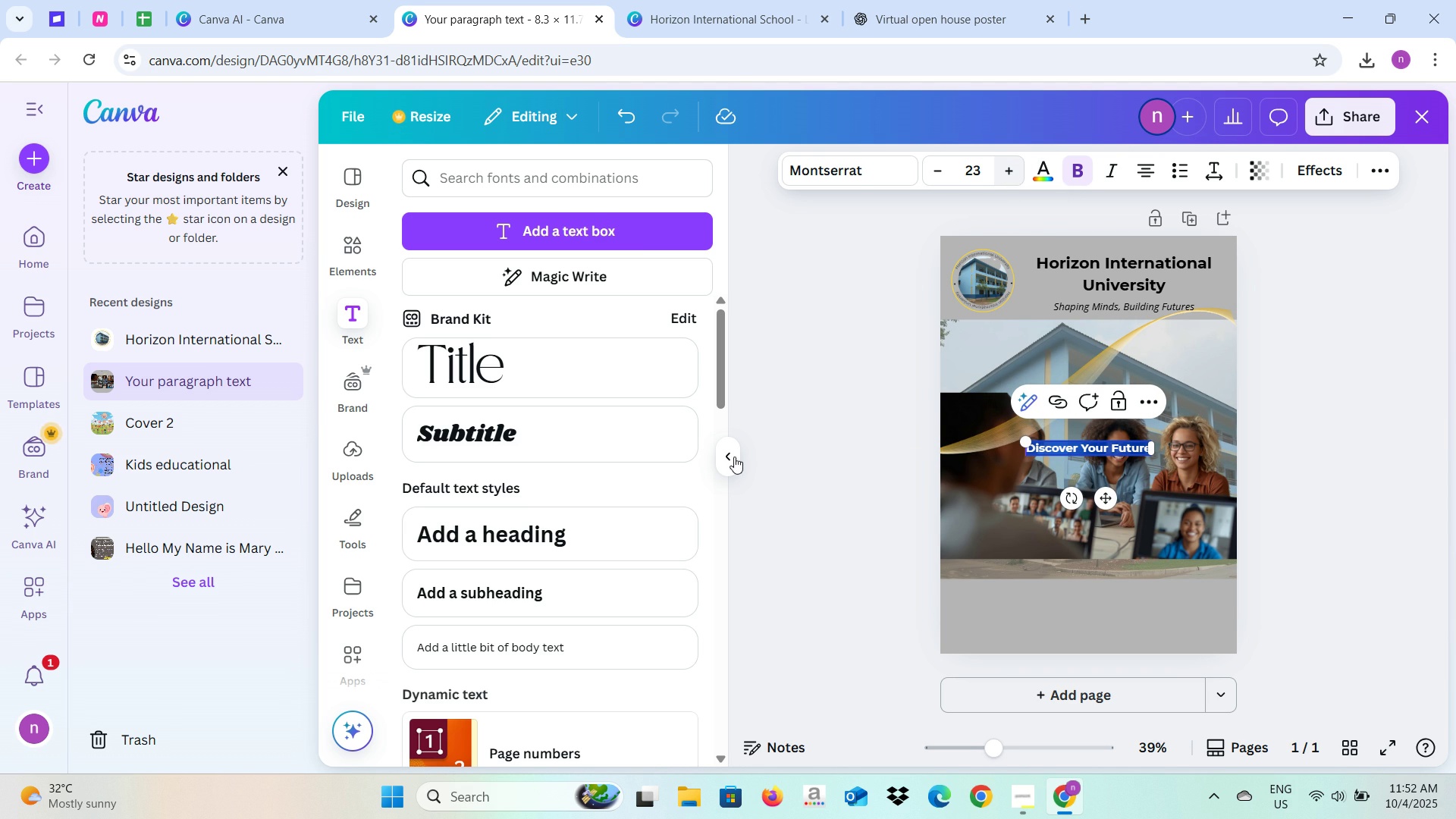 
left_click([734, 457])
 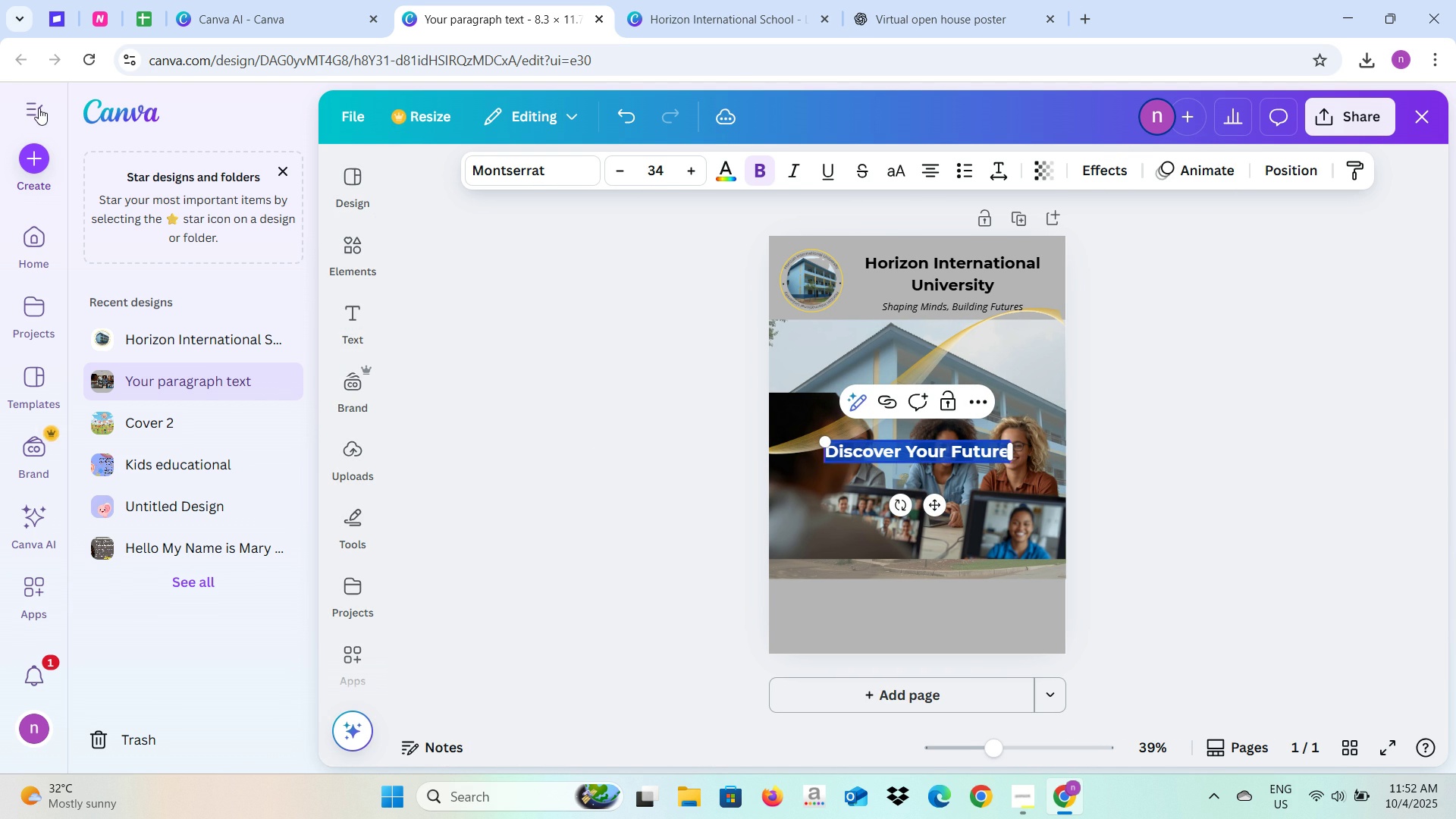 
left_click([39, 108])
 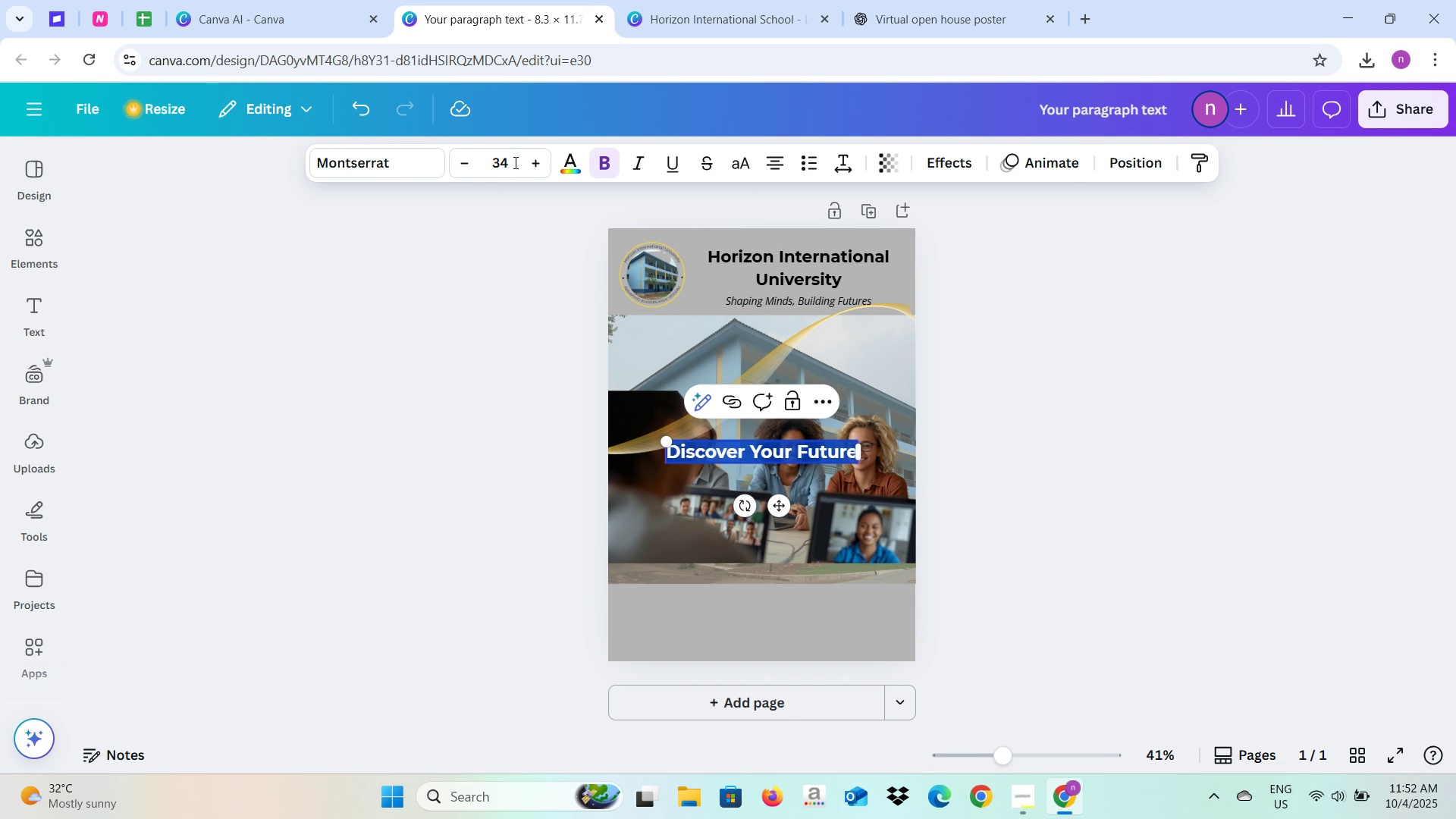 
double_click([529, 165])
 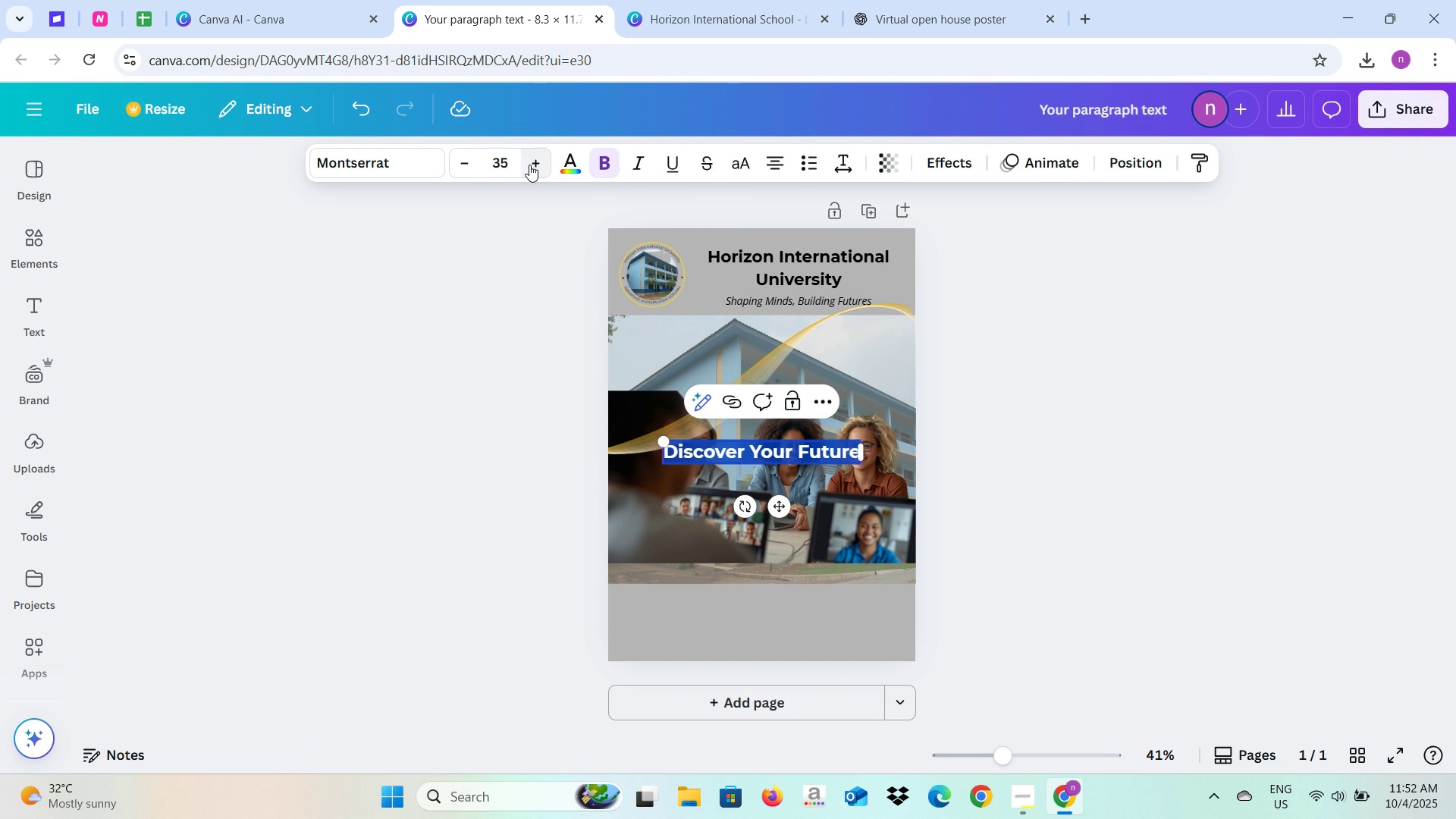 
triple_click([529, 165])
 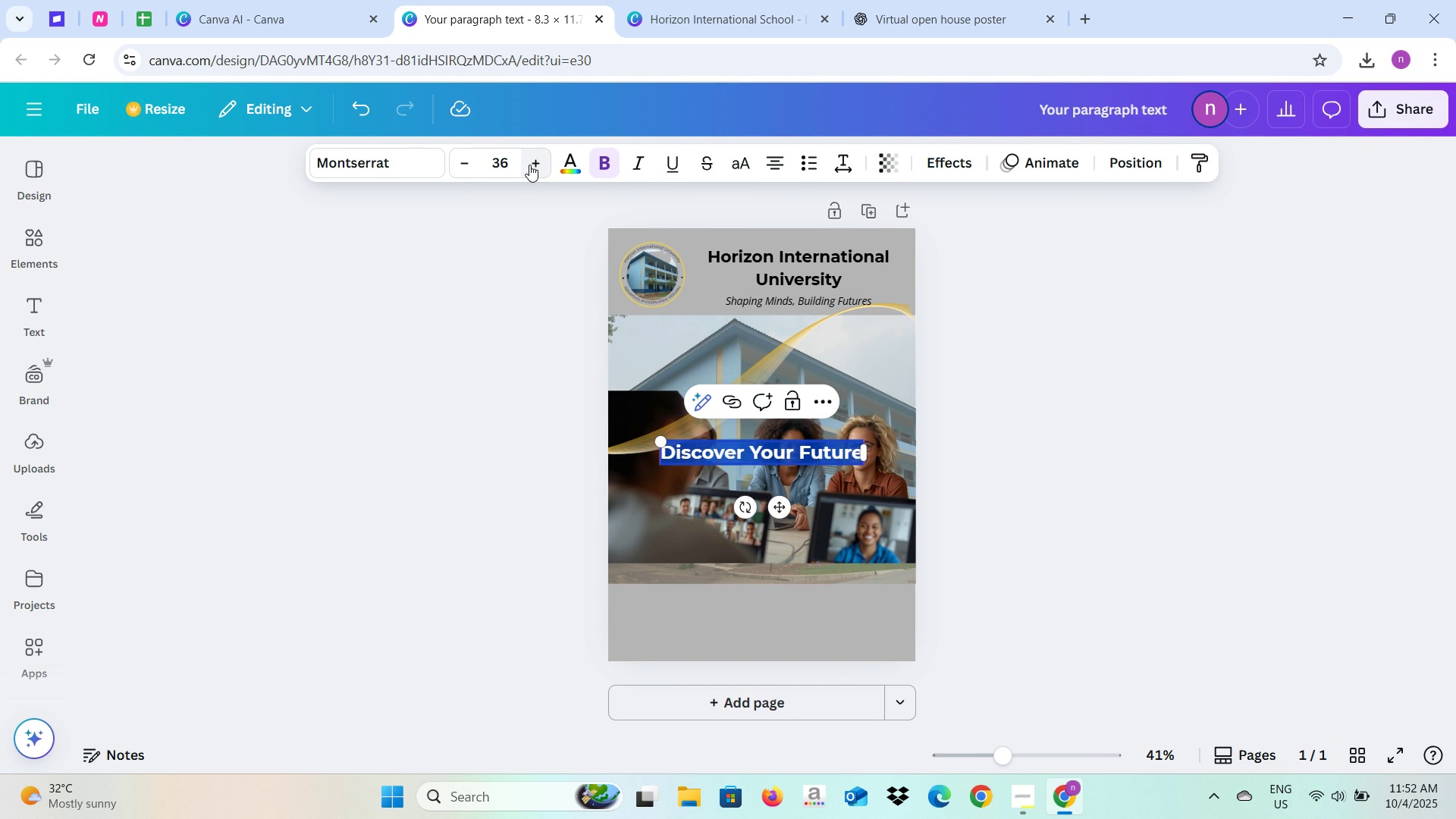 
triple_click([529, 165])
 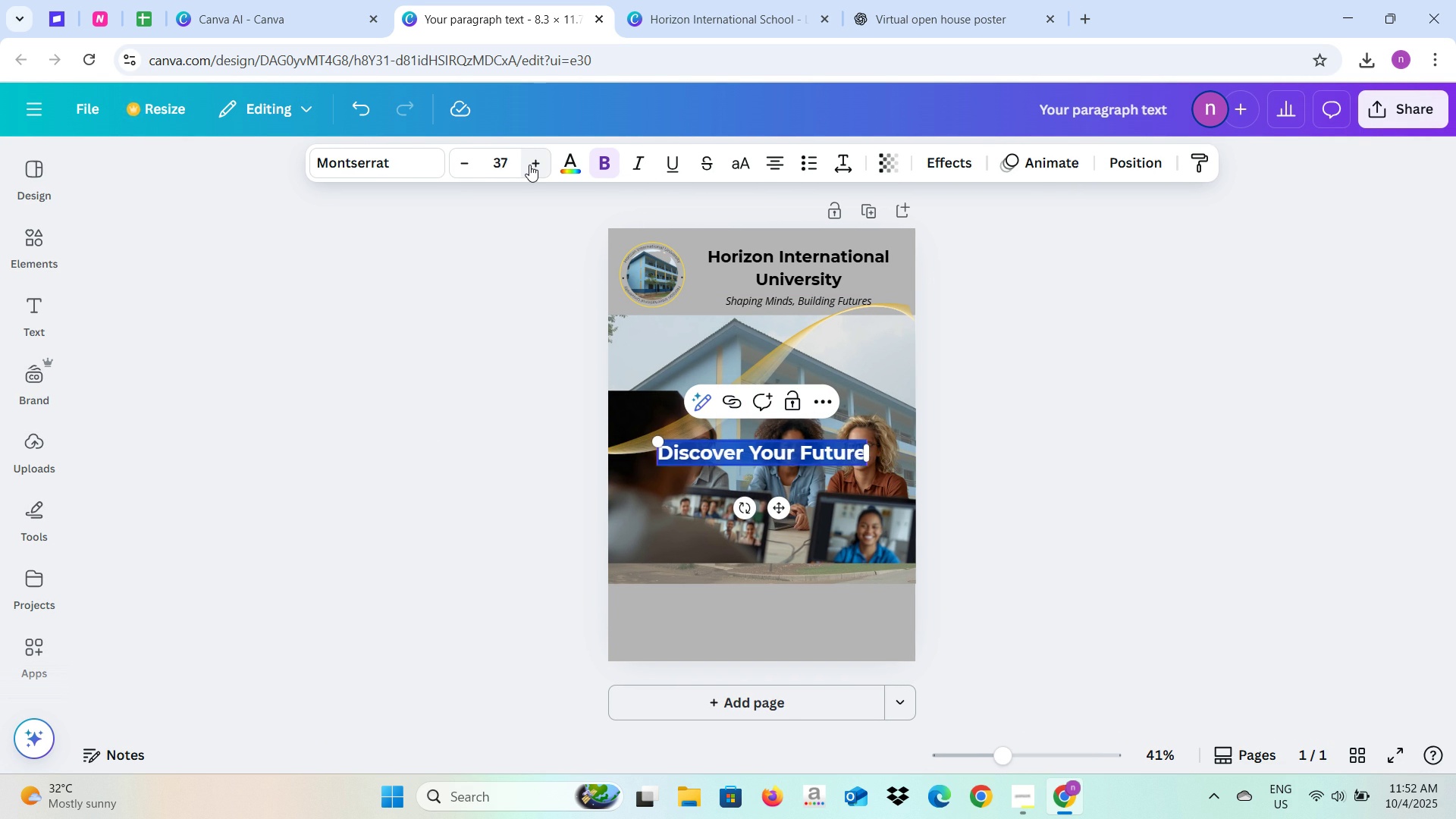 
triple_click([529, 165])
 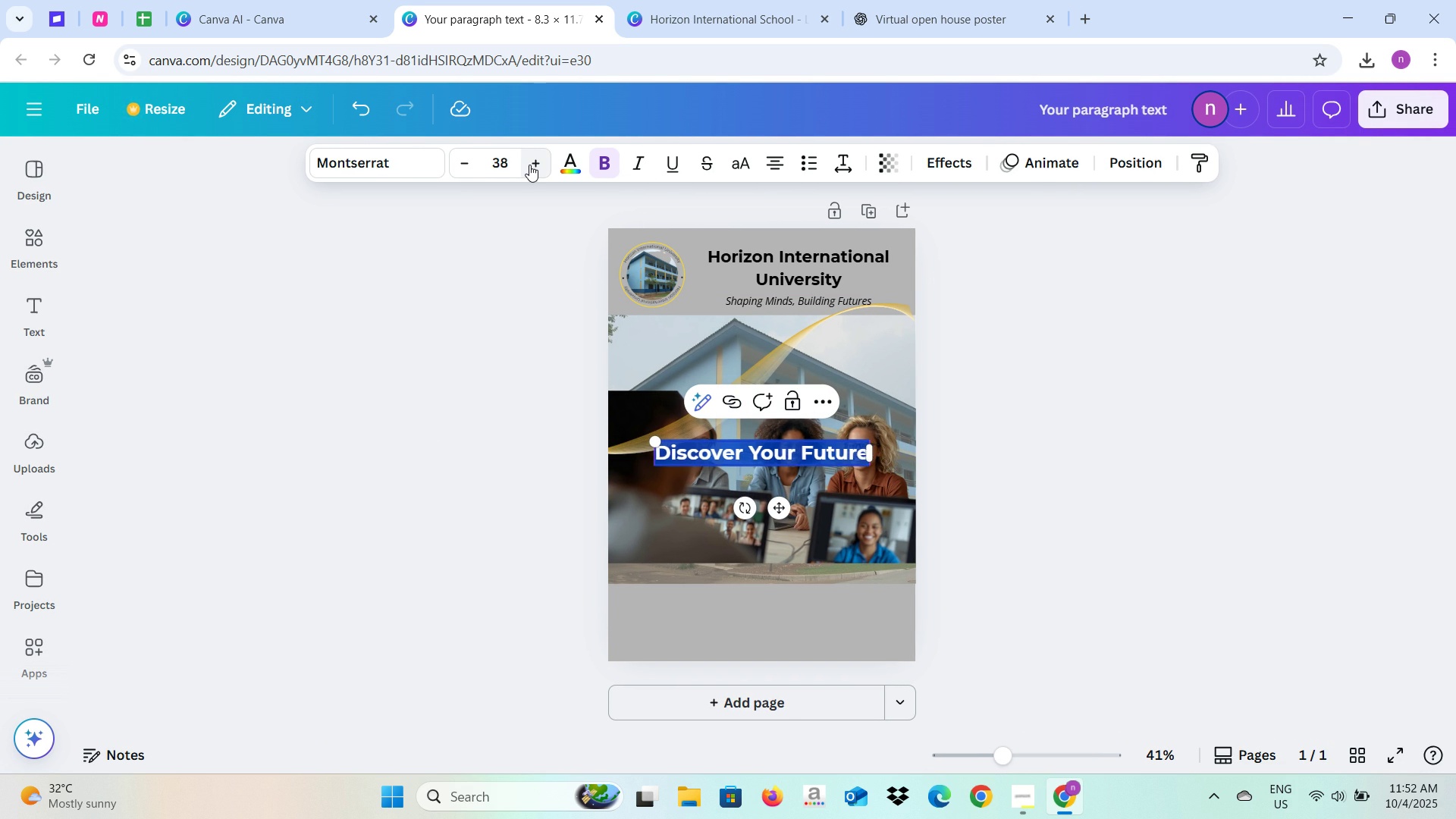 
triple_click([529, 165])
 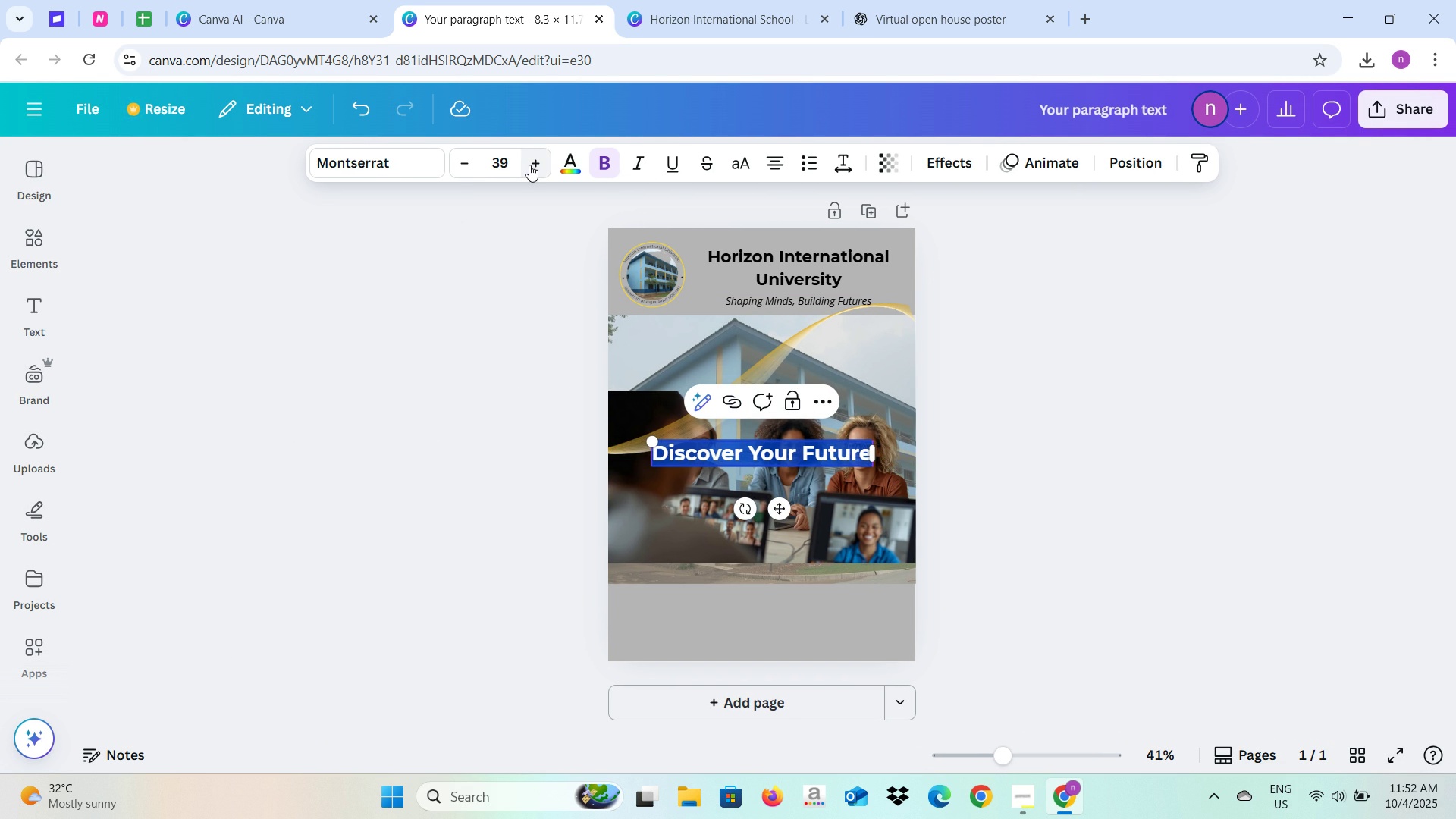 
triple_click([529, 165])
 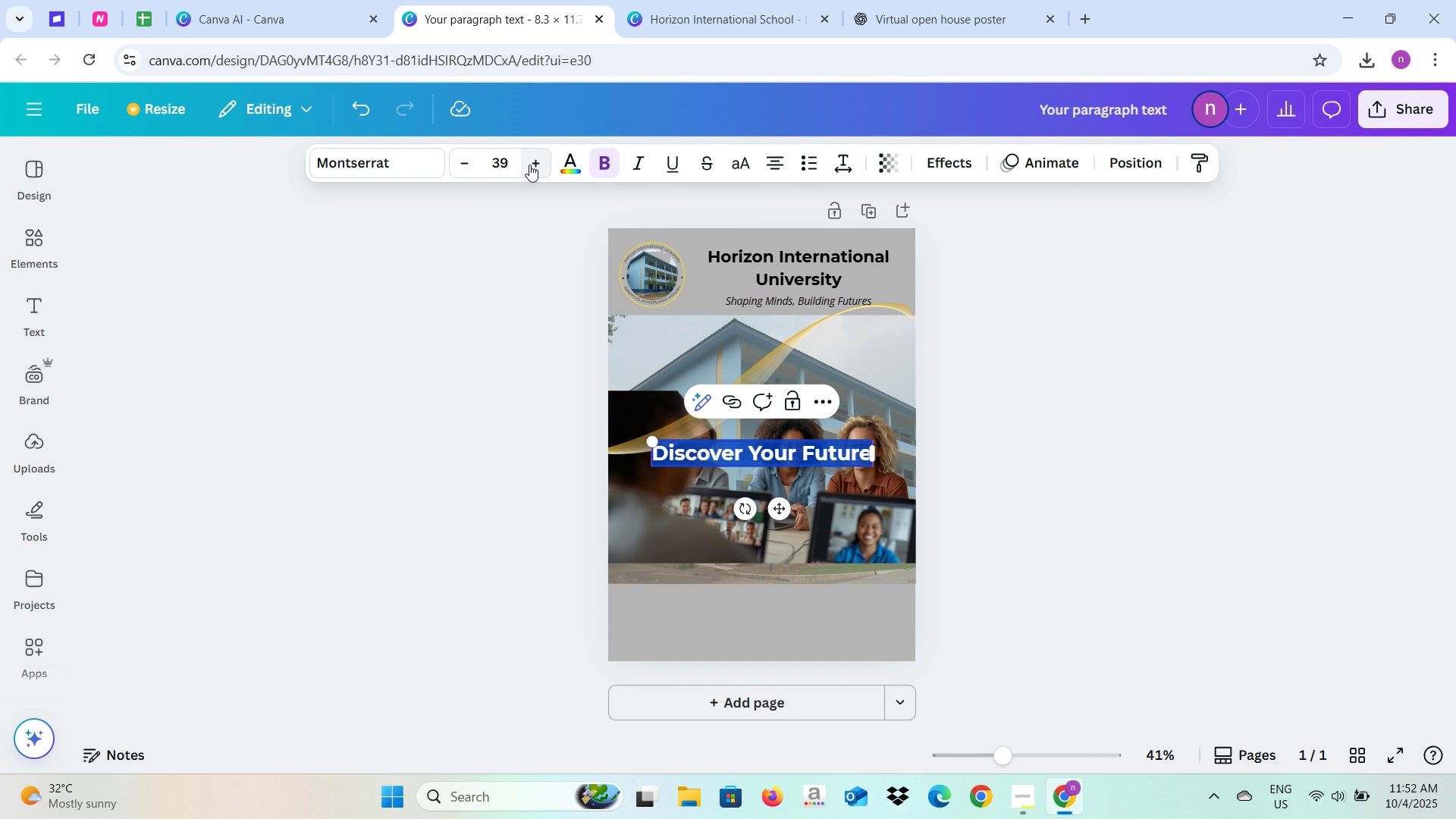 
triple_click([529, 165])
 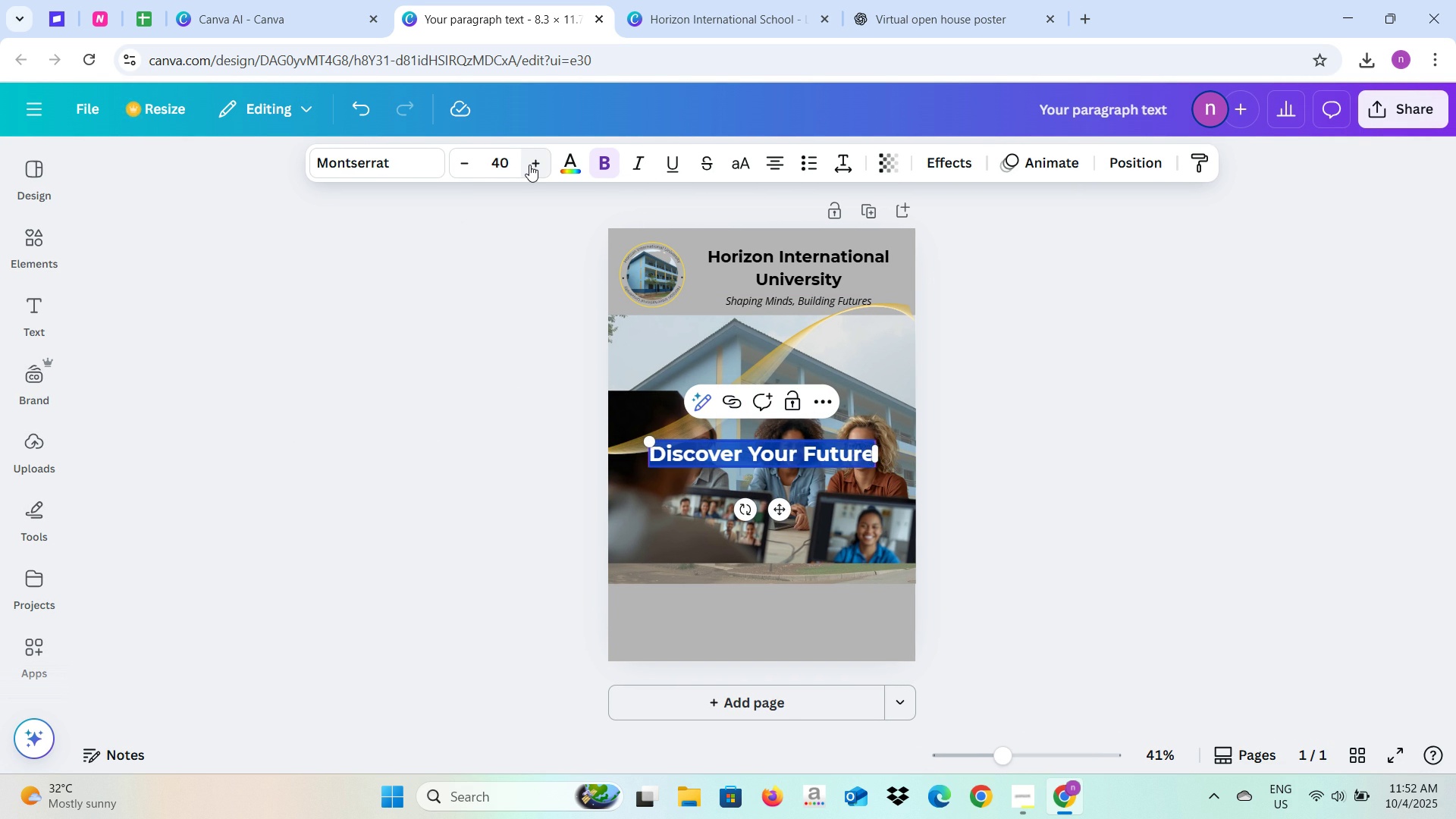 
triple_click([529, 165])
 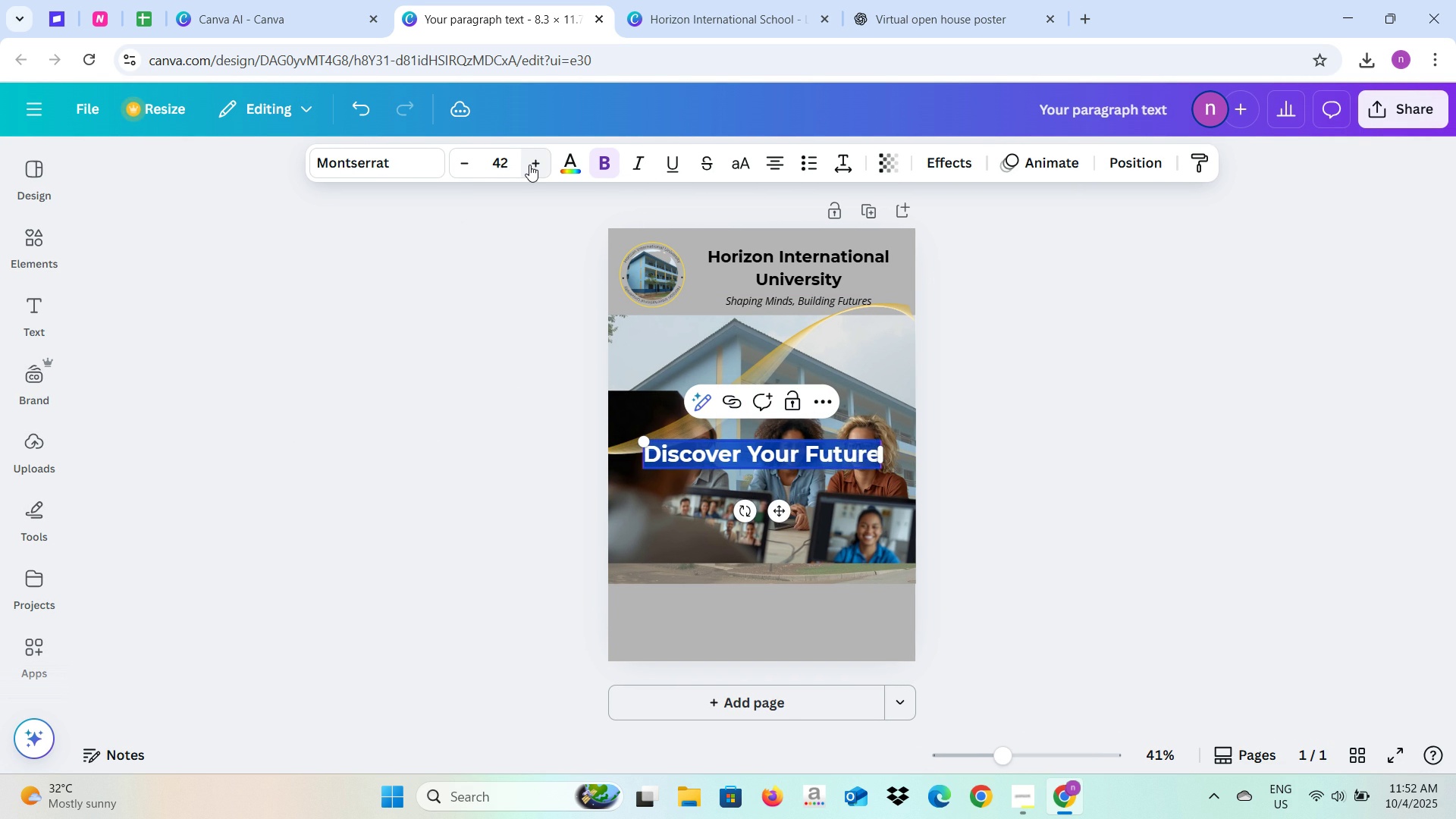 
triple_click([529, 165])
 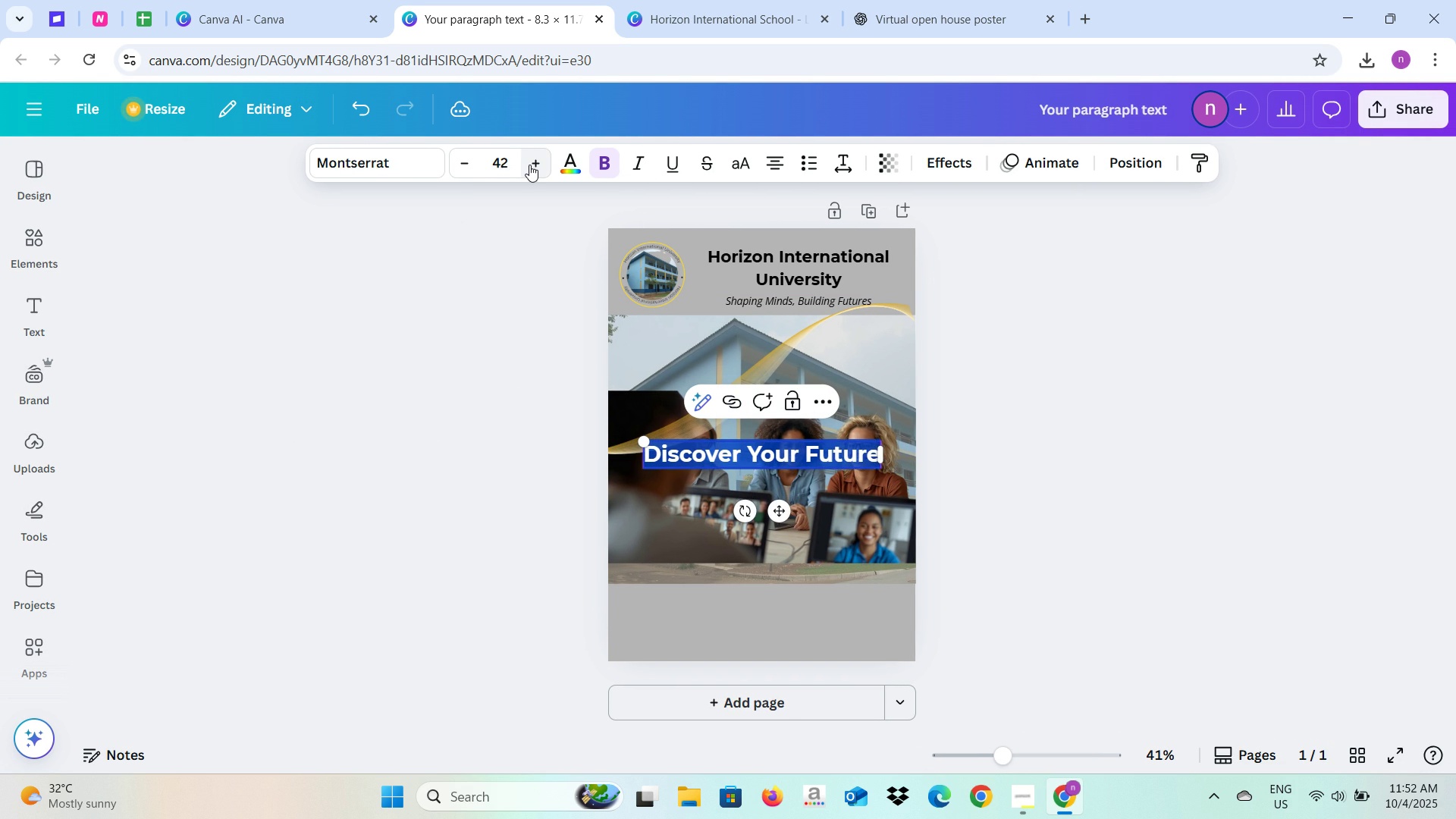 
triple_click([529, 165])
 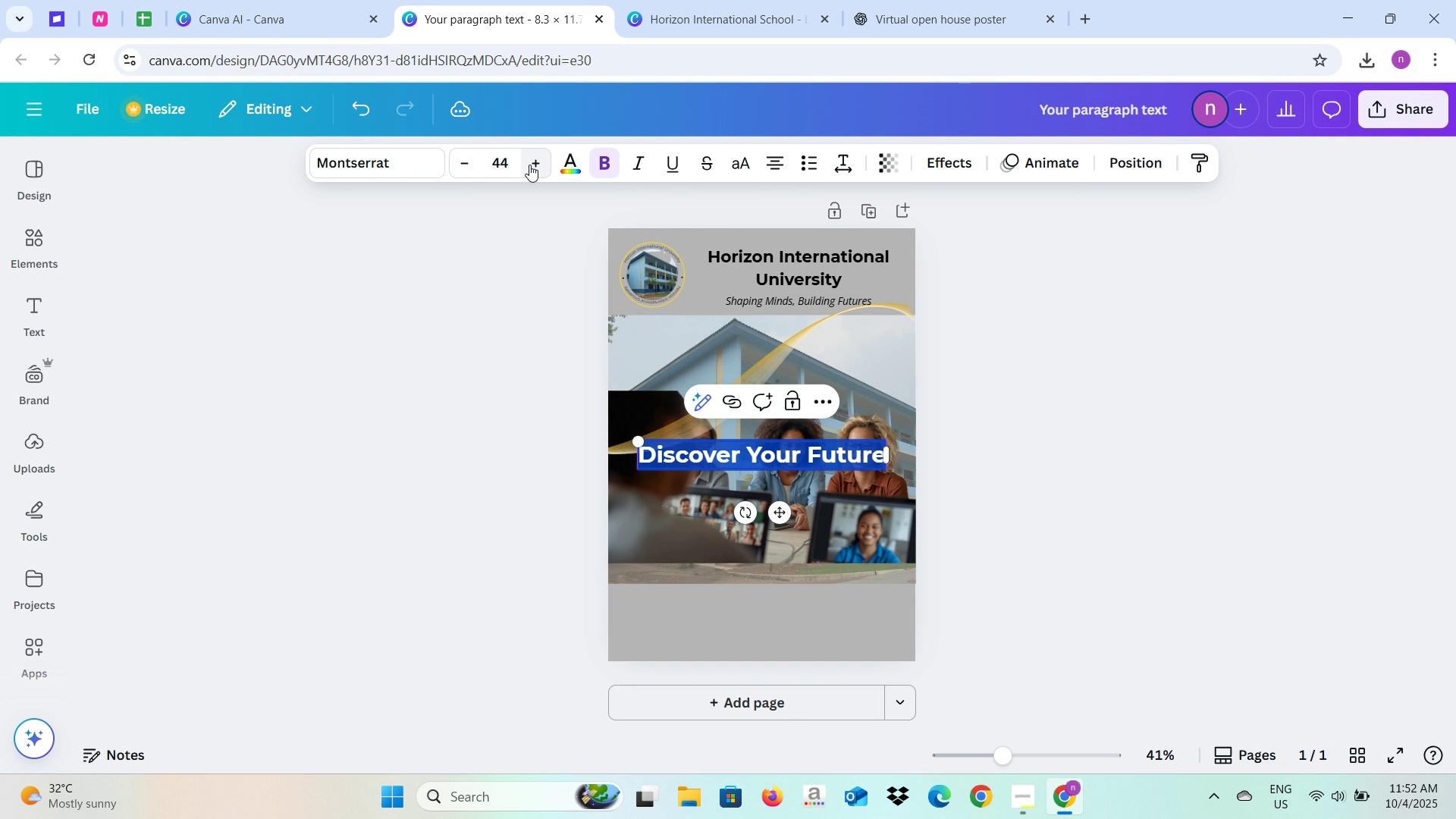 
triple_click([529, 165])
 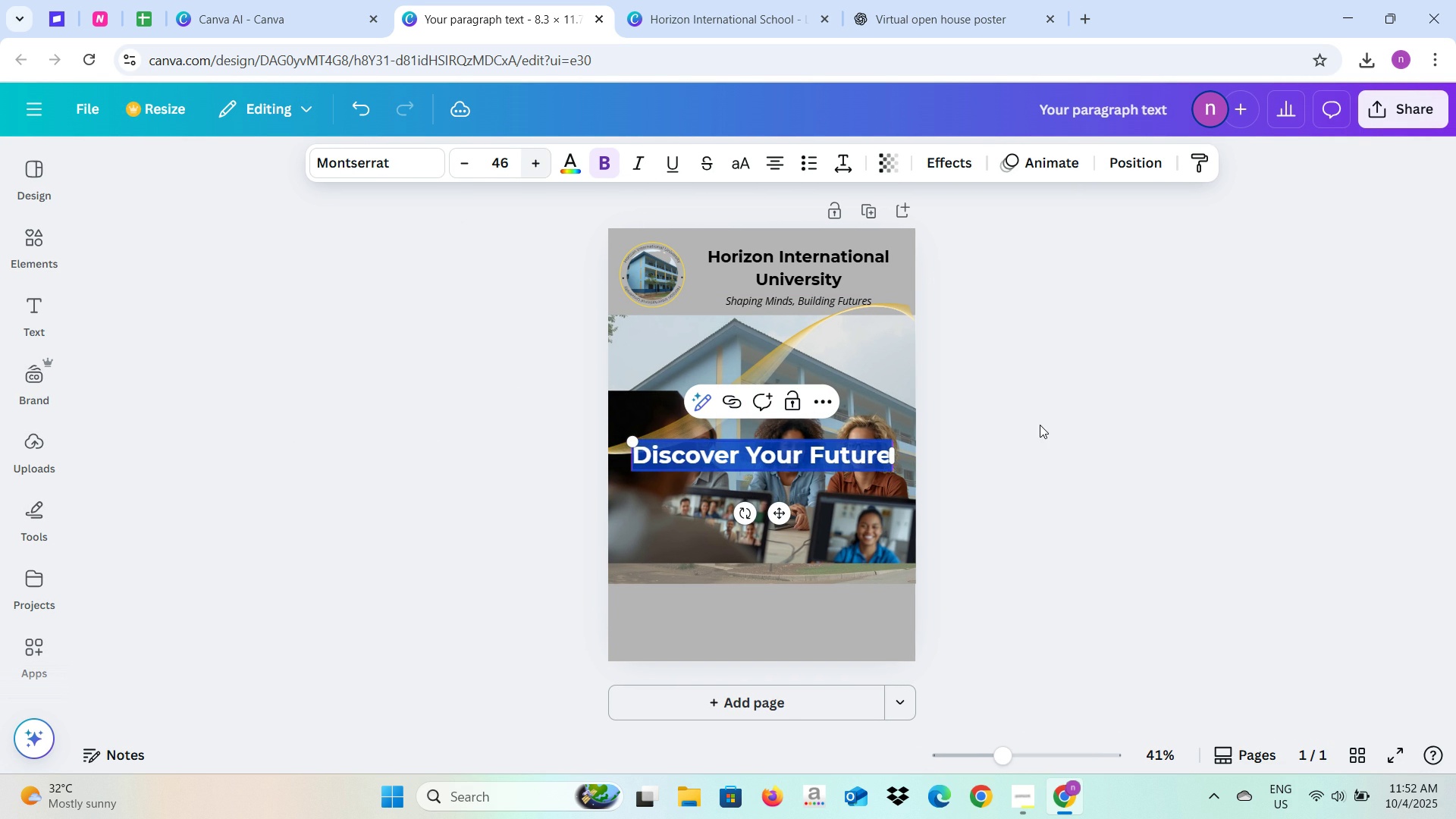 
left_click([1040, 425])